 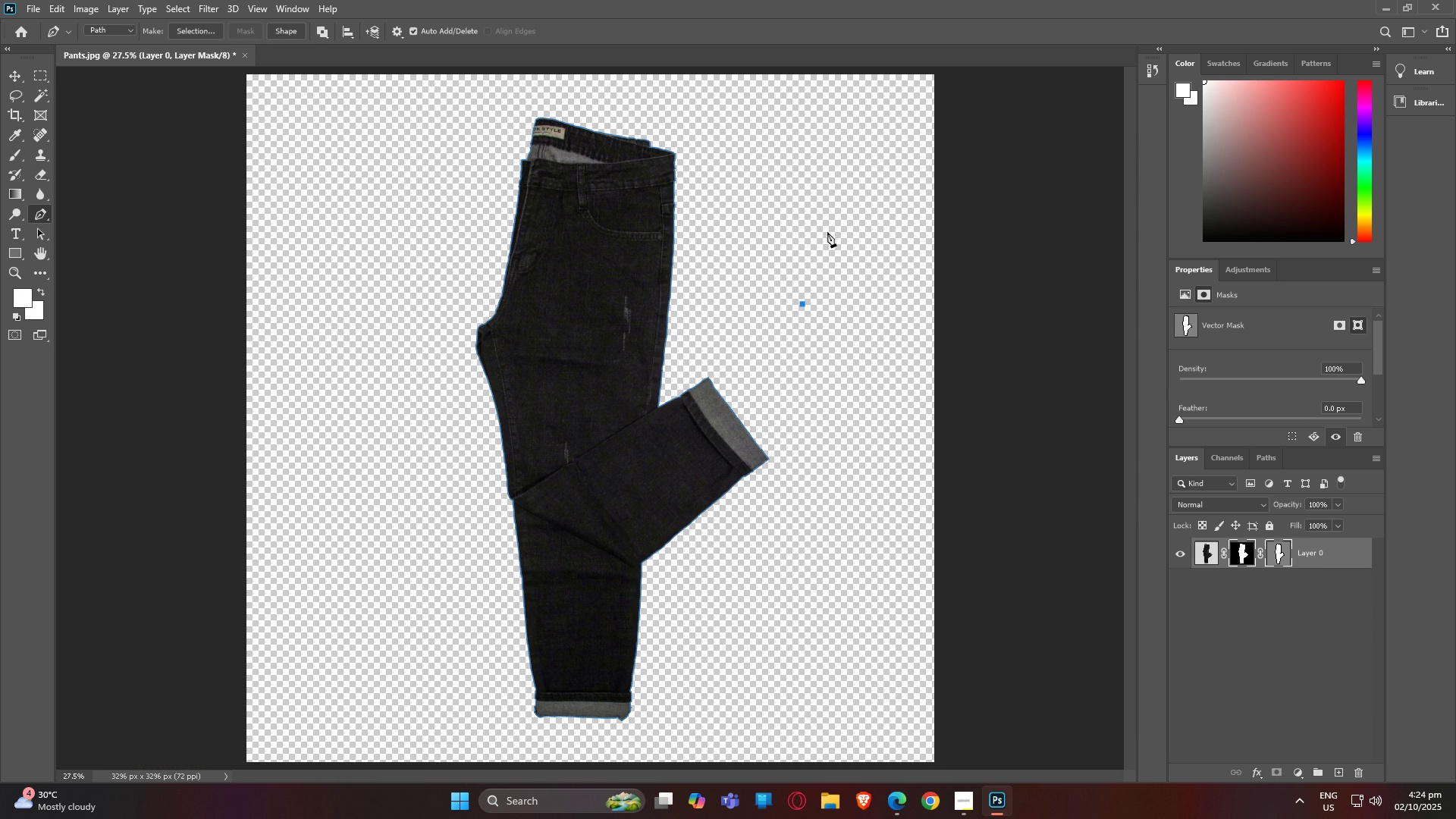 
left_click([58, 6])
 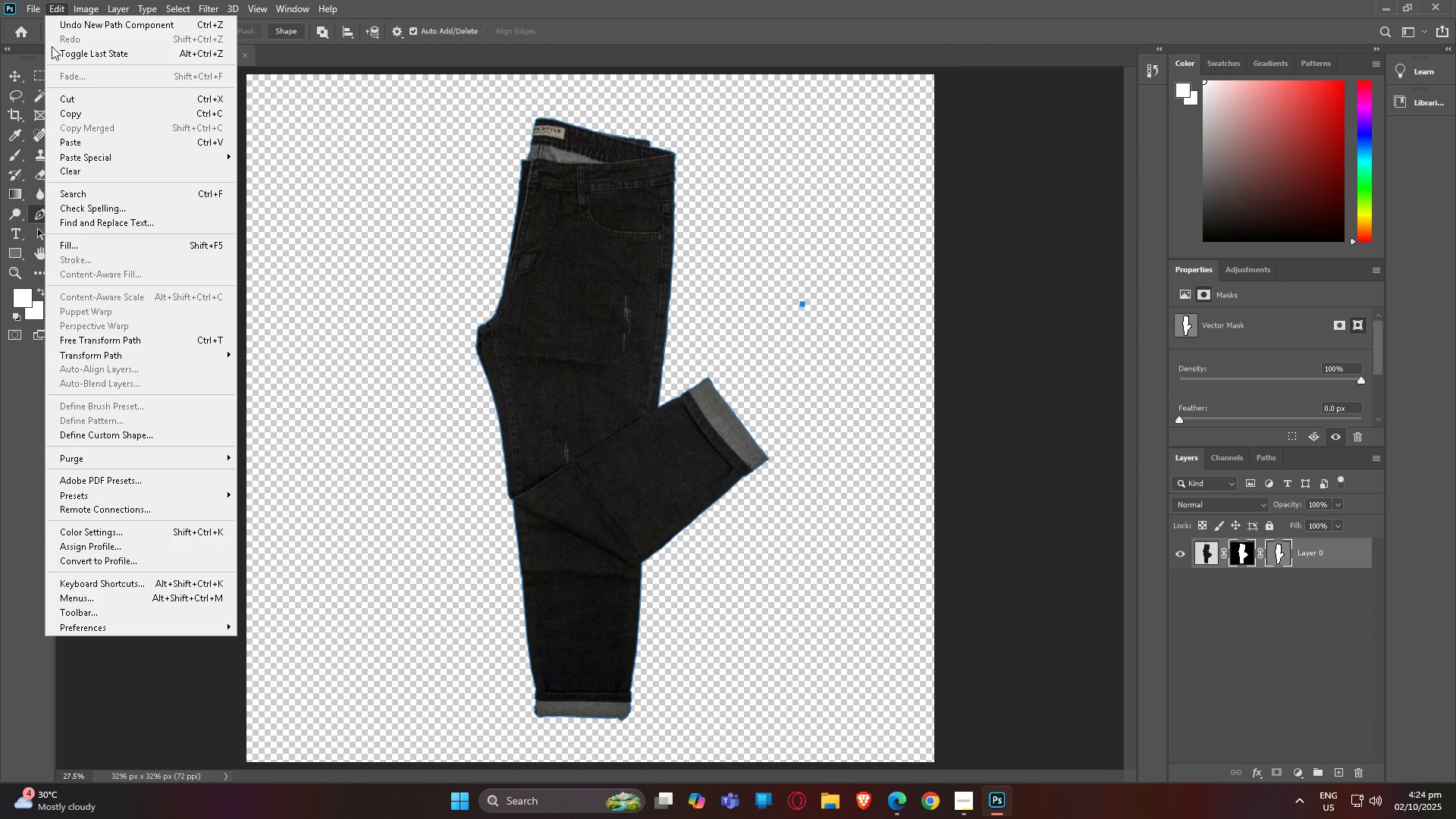 
mouse_move([119, 5])
 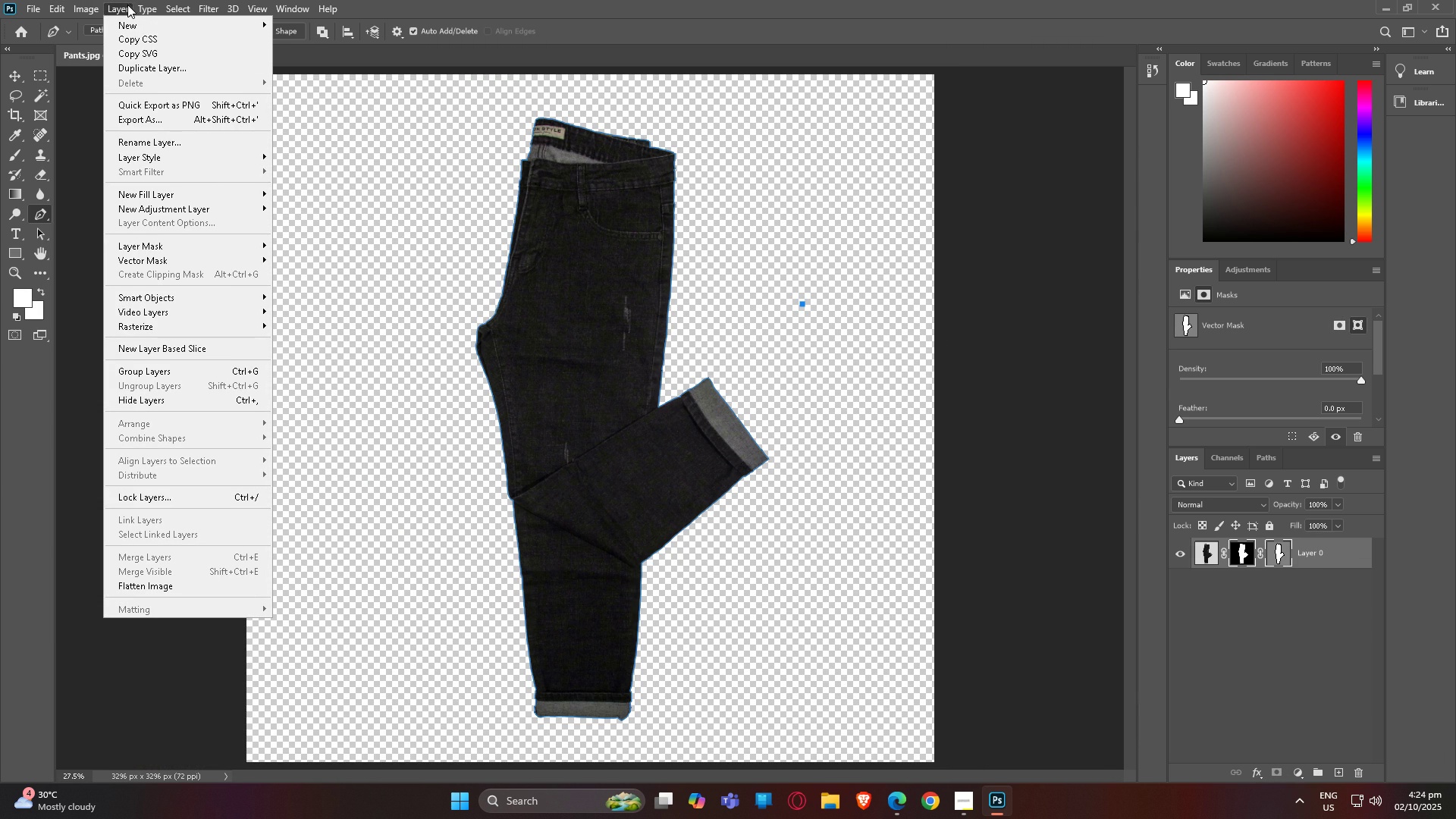 
mouse_move([195, 152])
 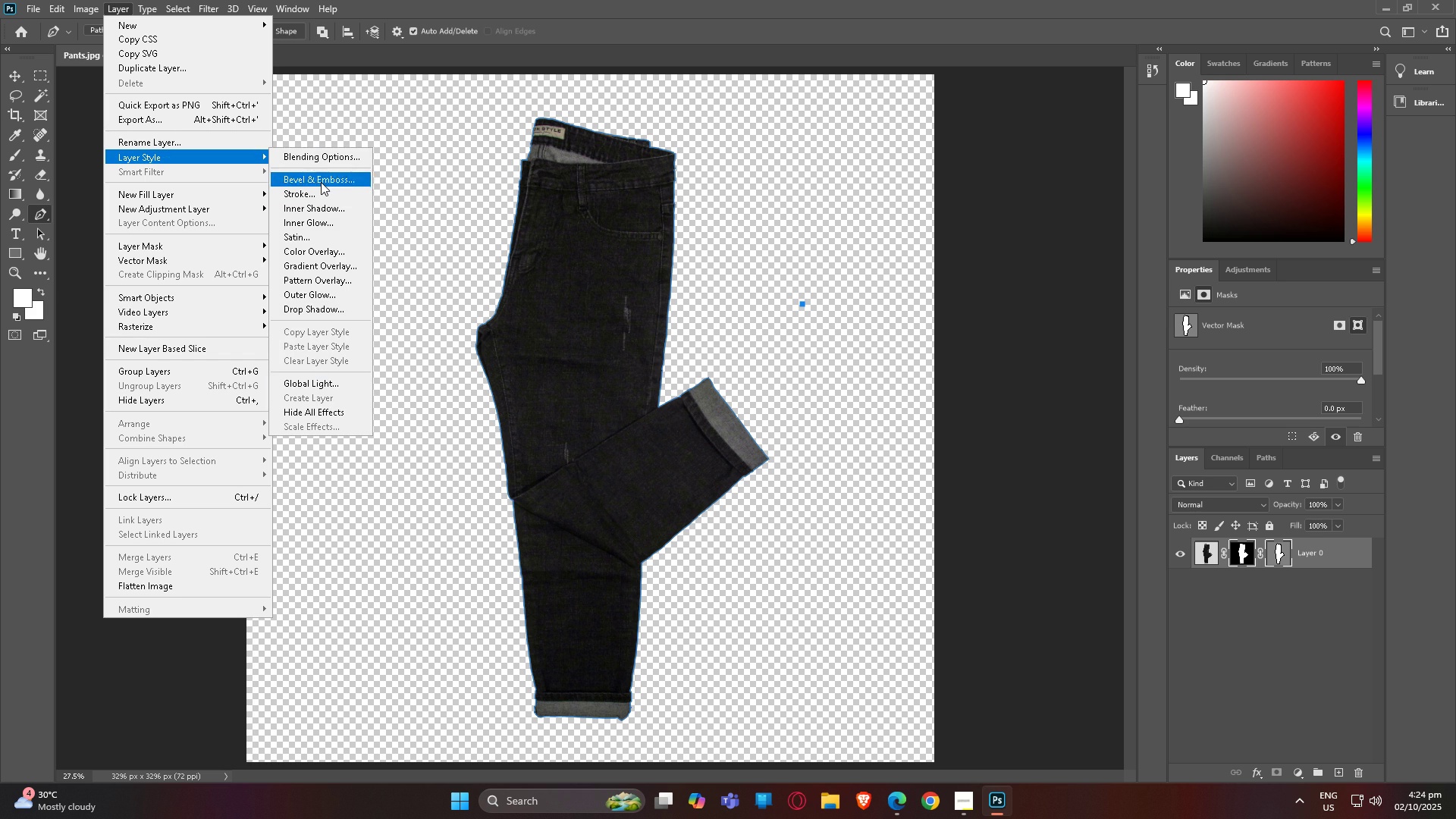 
mouse_move([194, 264])
 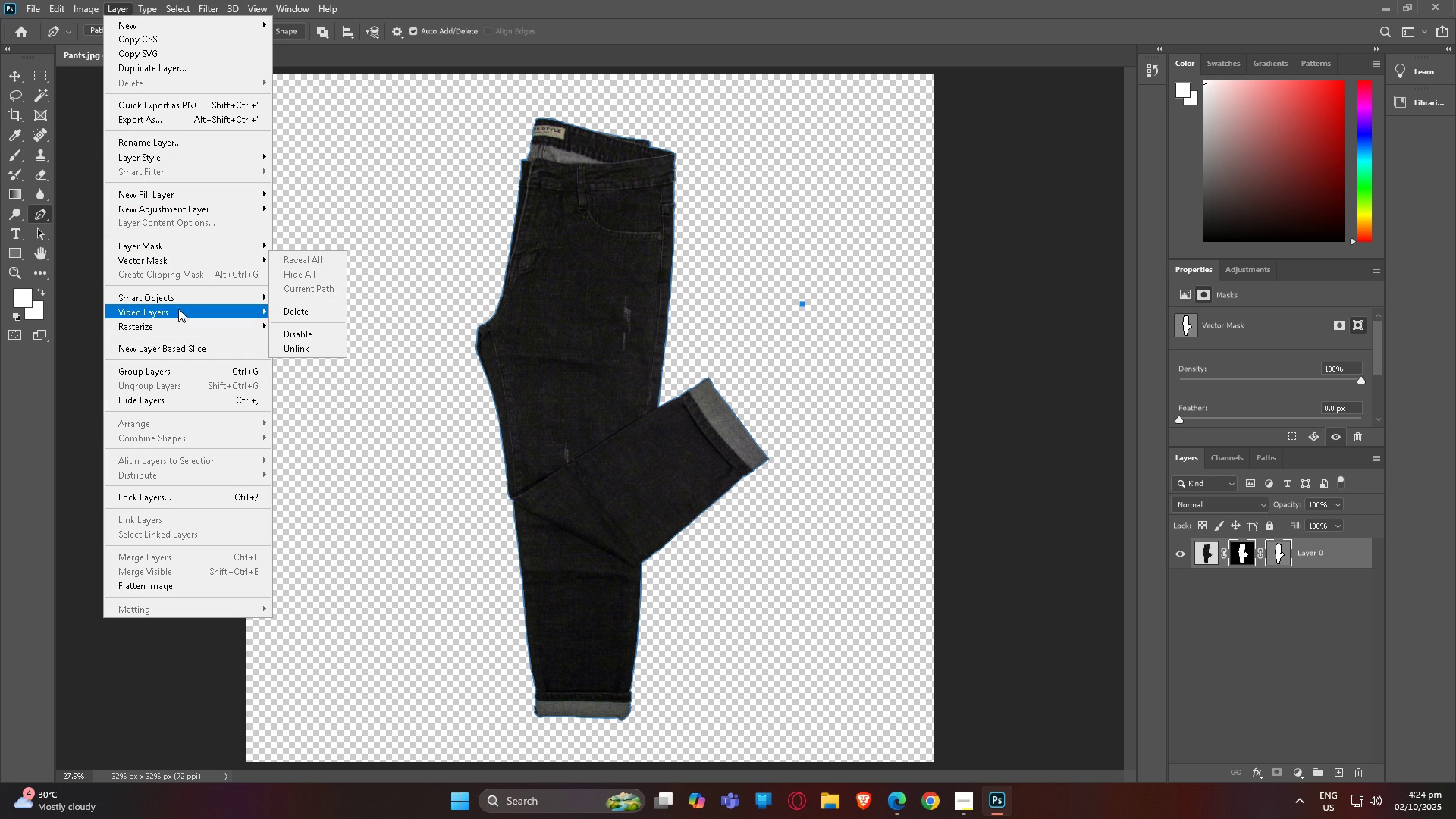 
mouse_move([168, 281])
 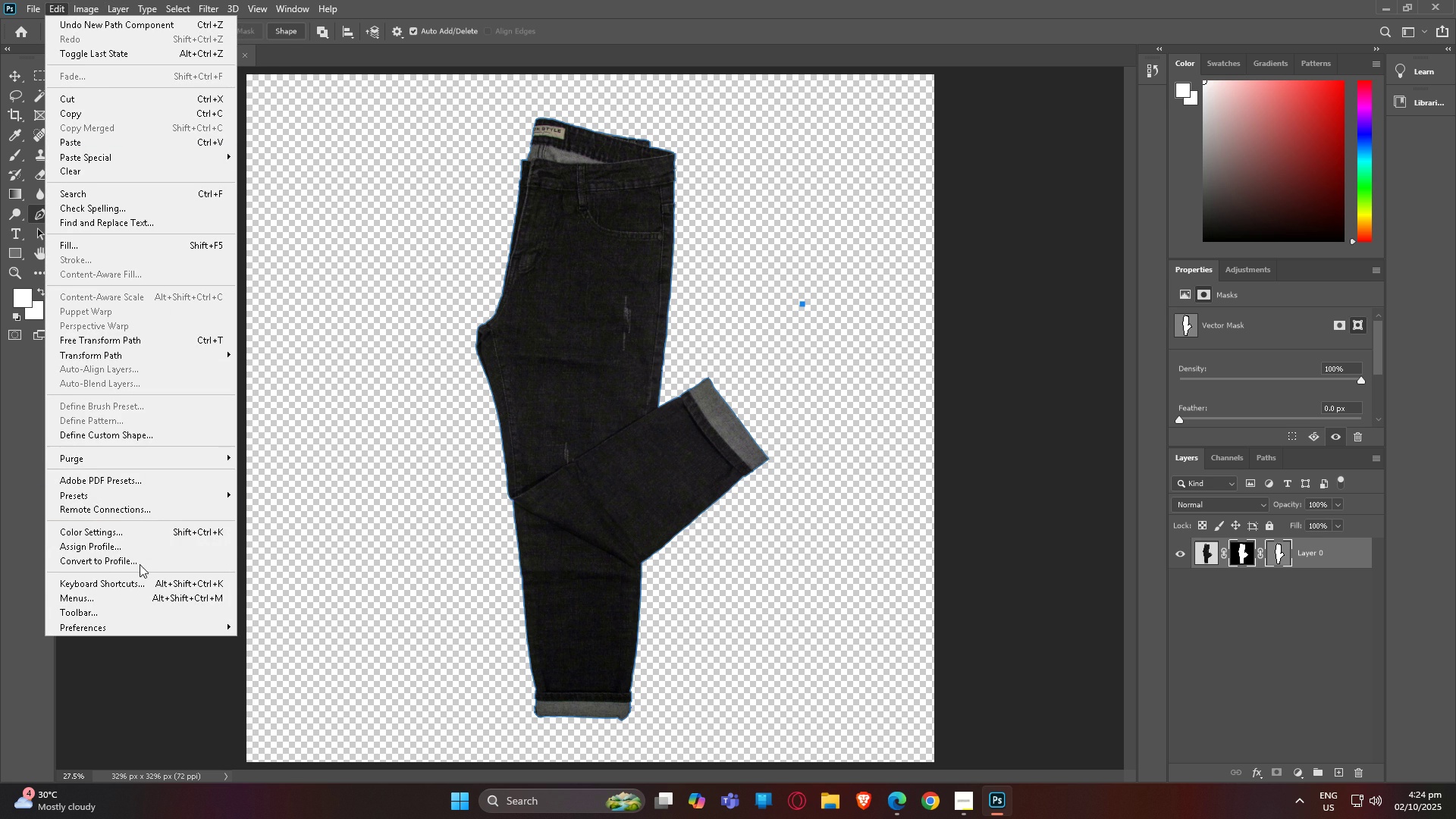 
wait(5.24)
 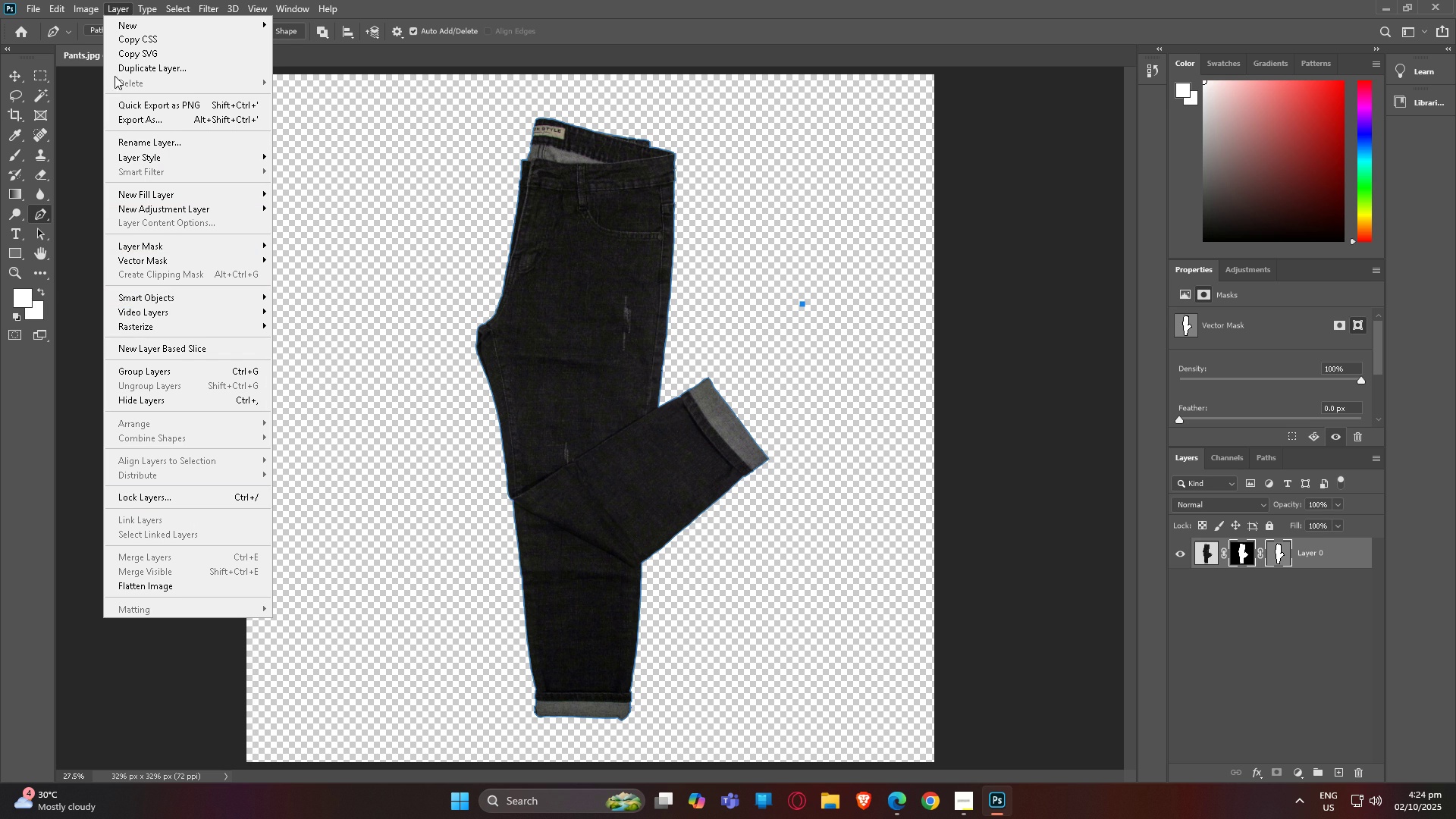 
left_click([139, 544])
 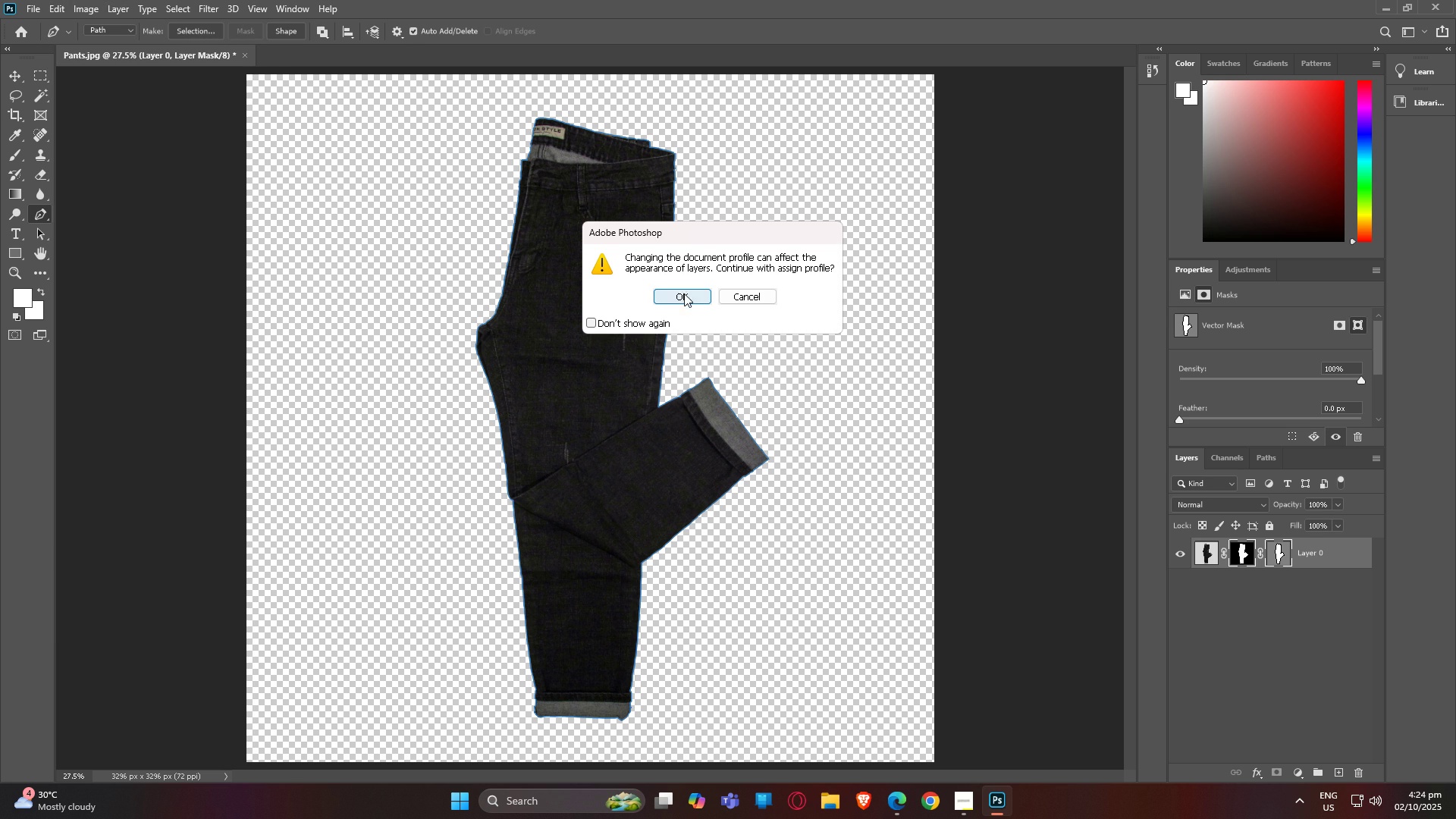 
left_click([684, 293])
 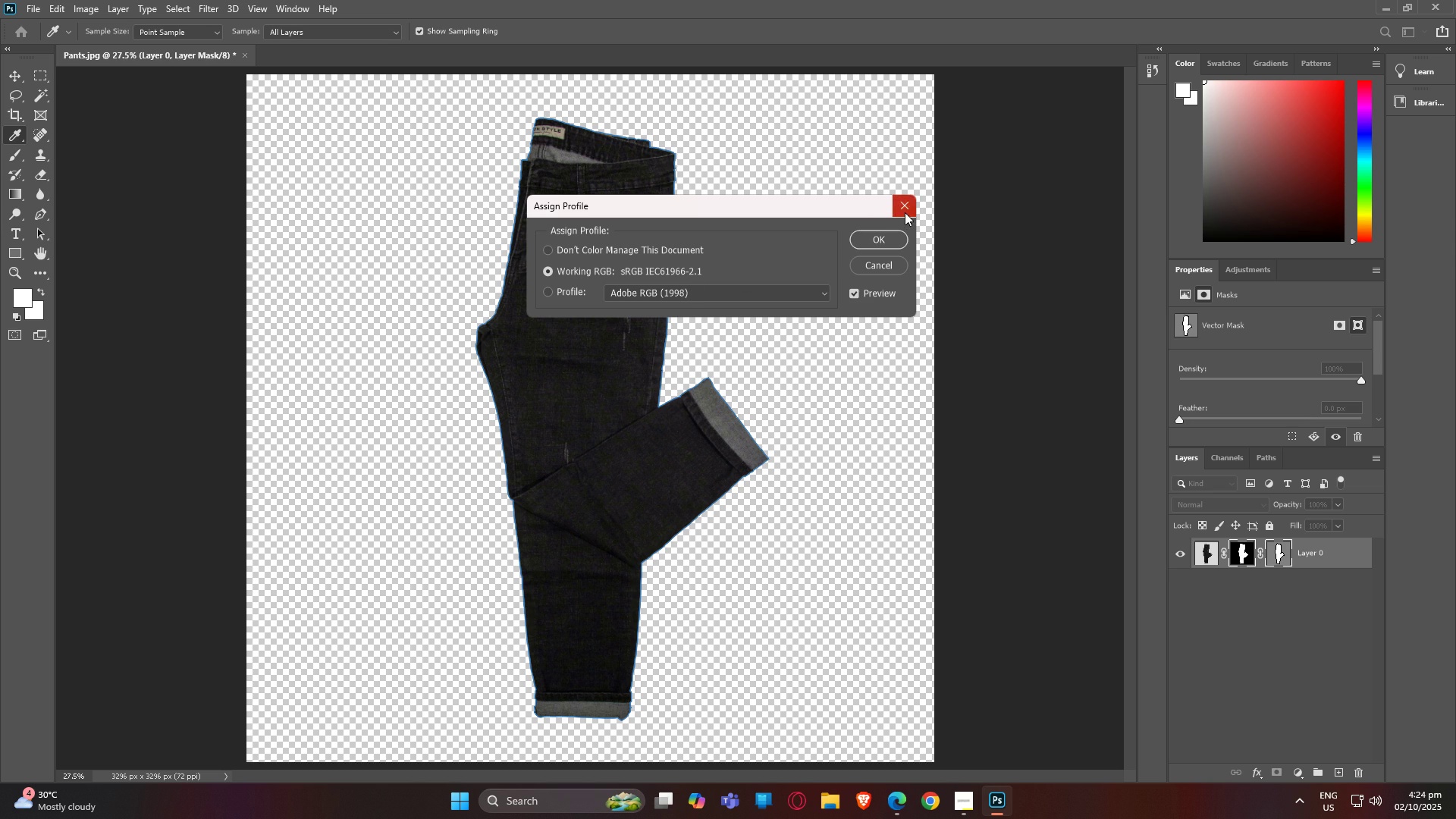 
left_click([752, 286])
 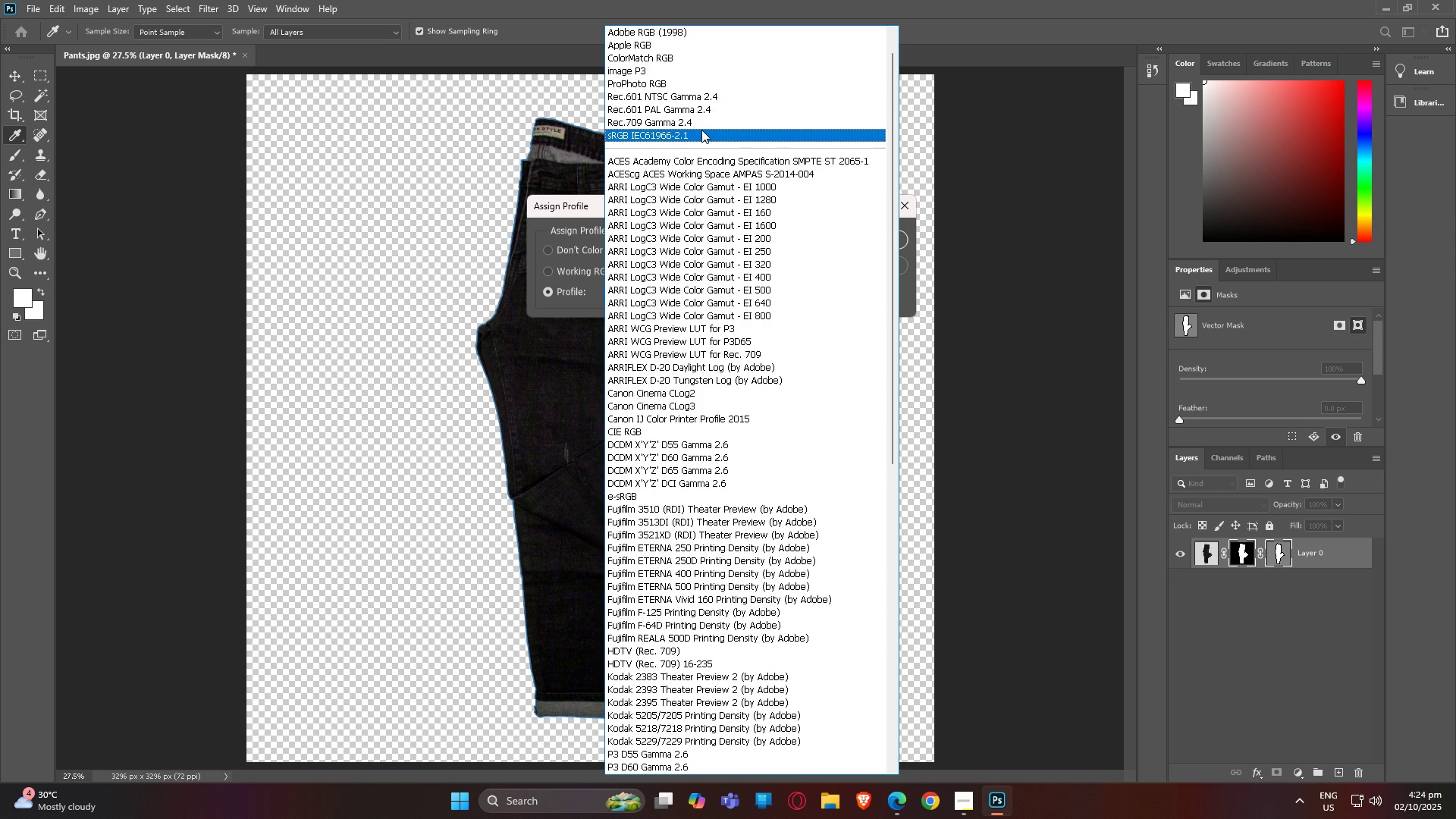 
left_click([701, 130])
 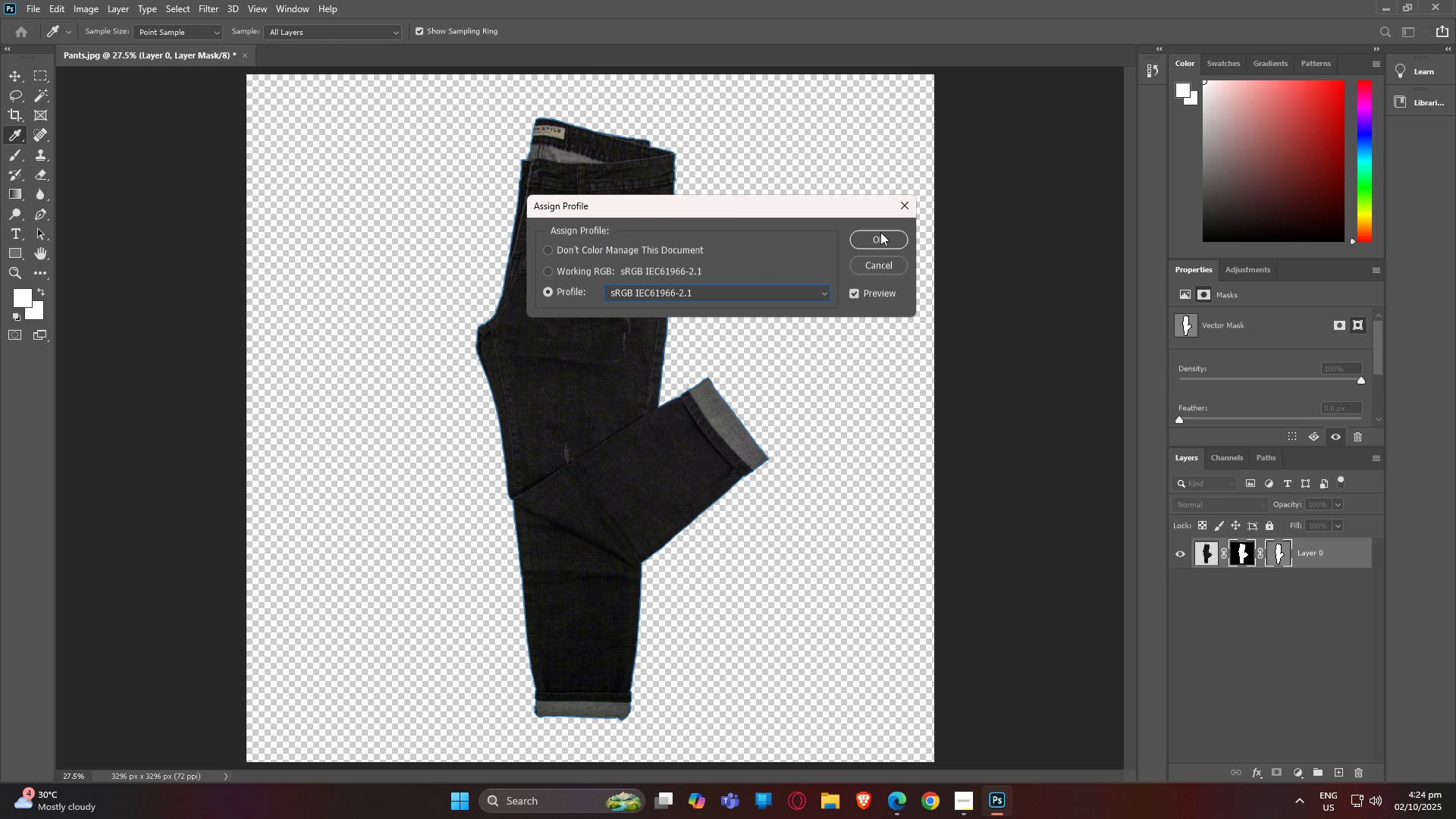 
left_click([883, 236])
 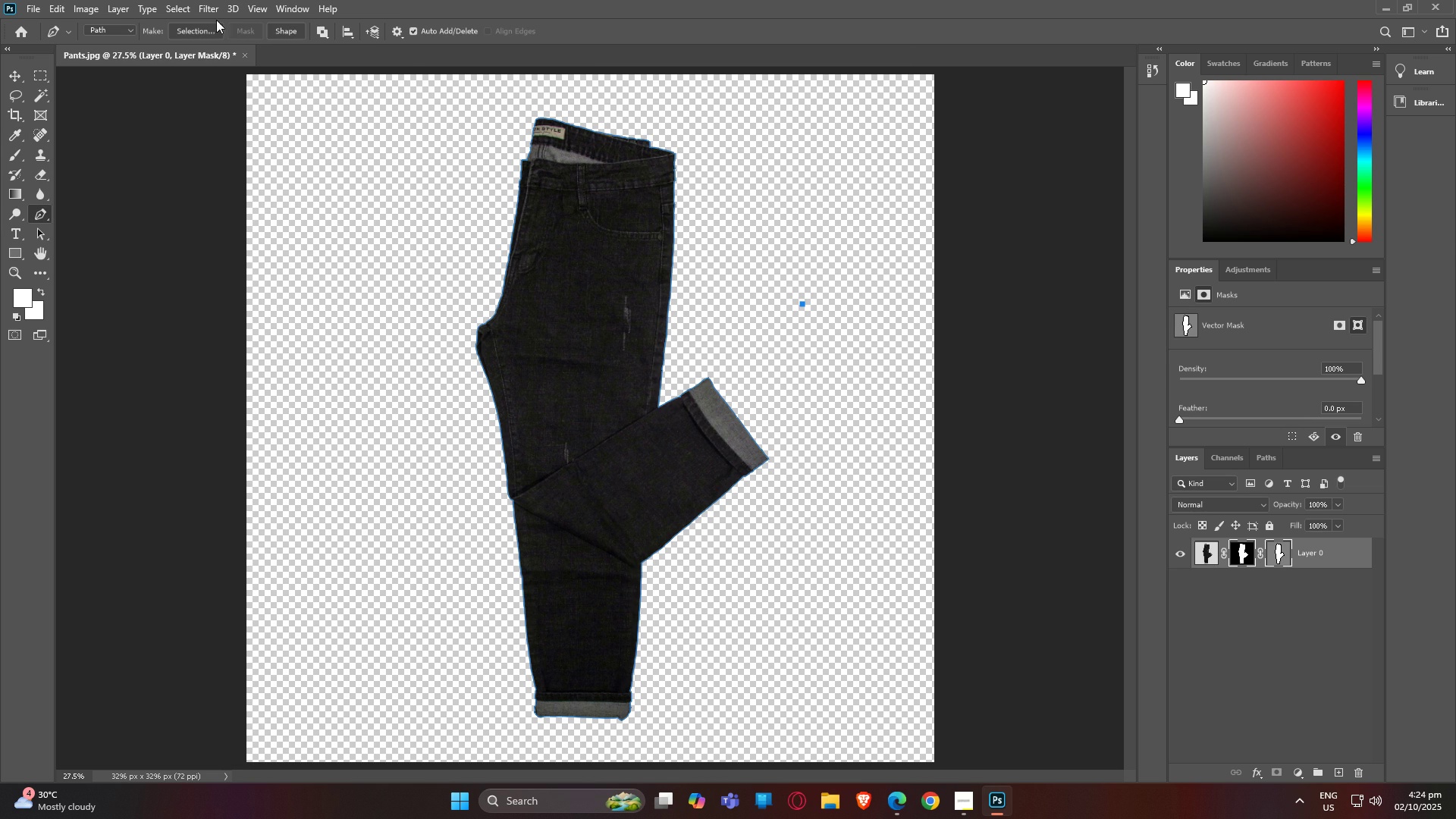 
wait(5.34)
 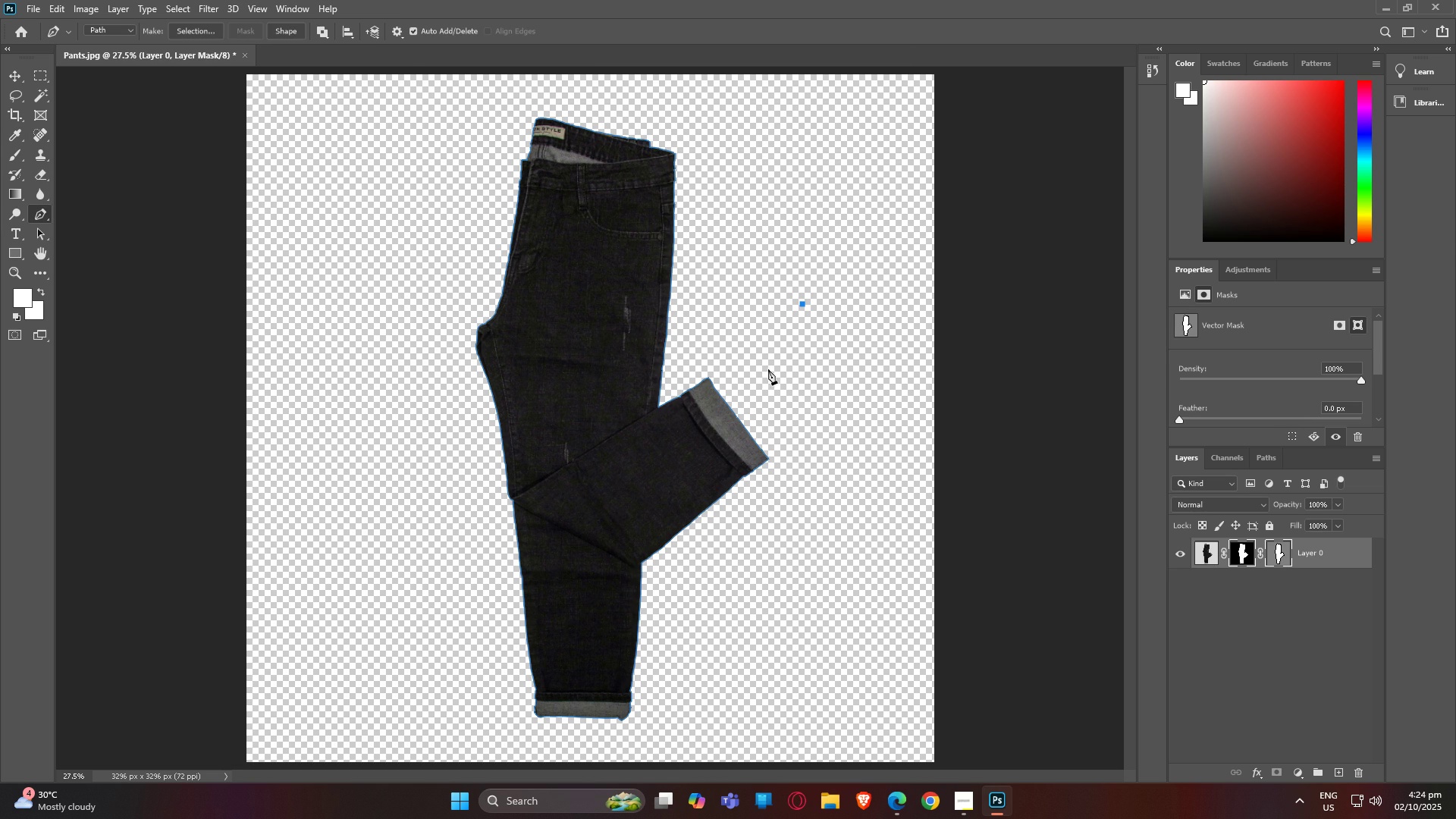 
left_click([81, 5])
 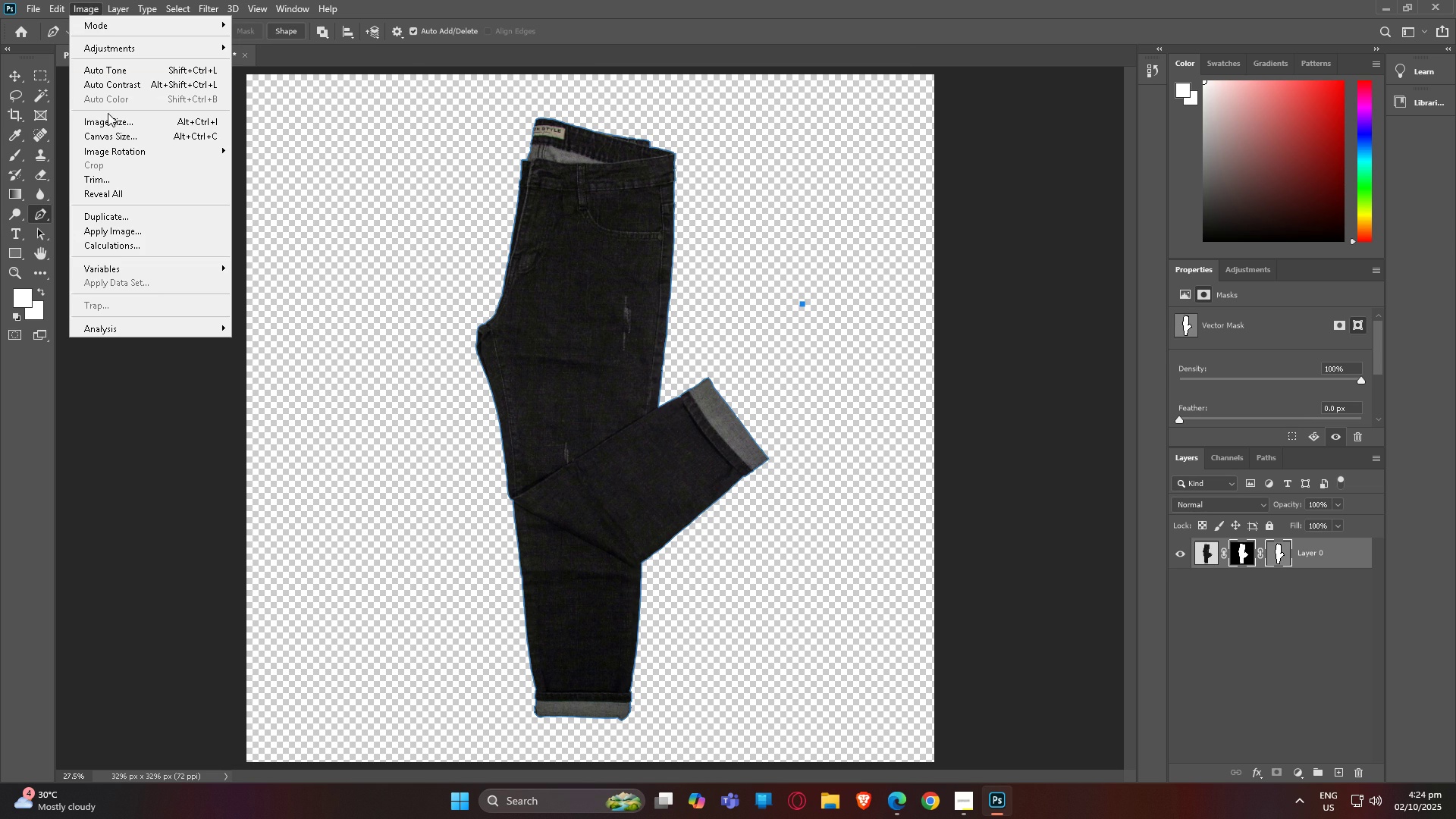 
left_click([110, 116])
 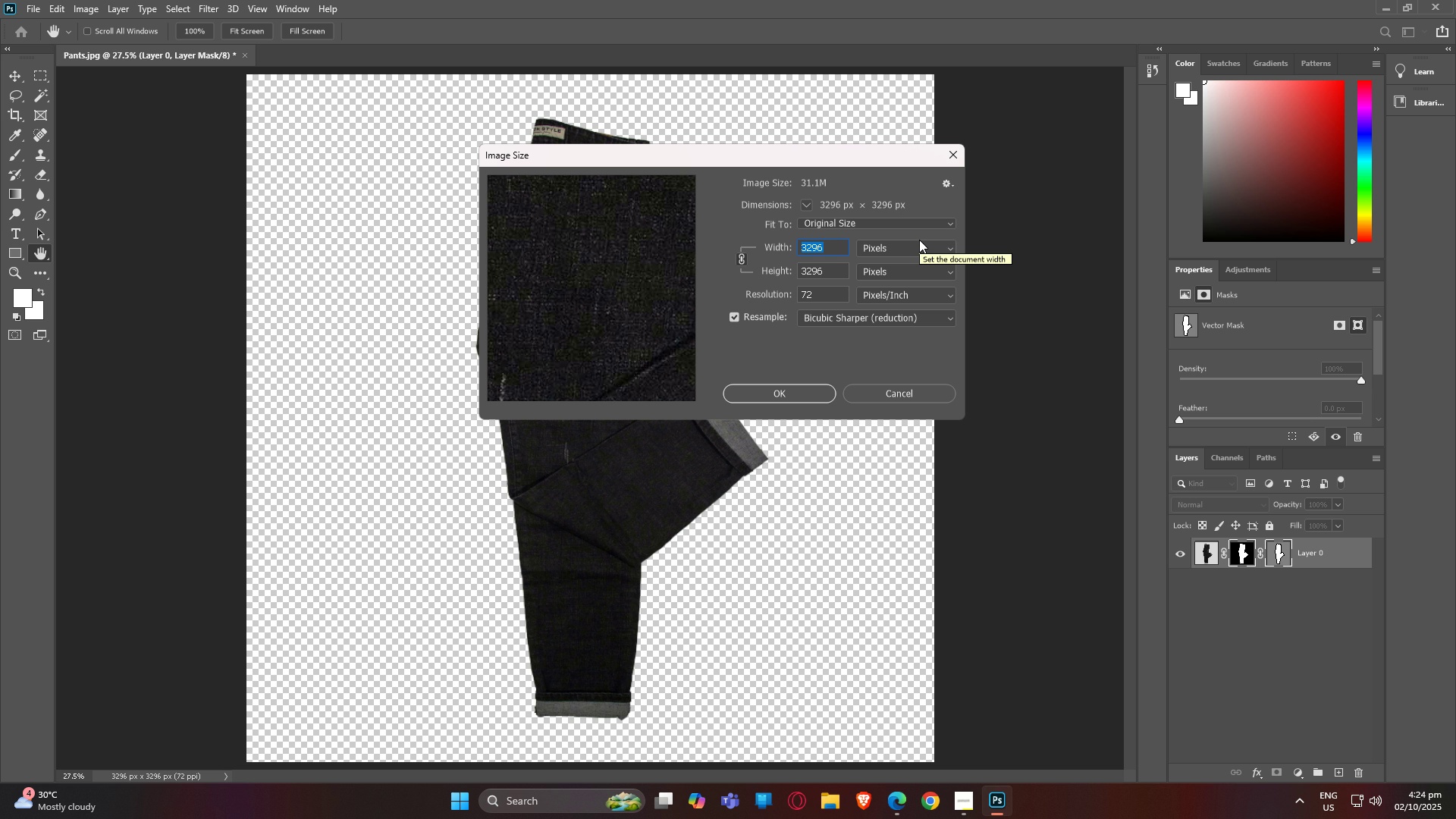 
wait(9.64)
 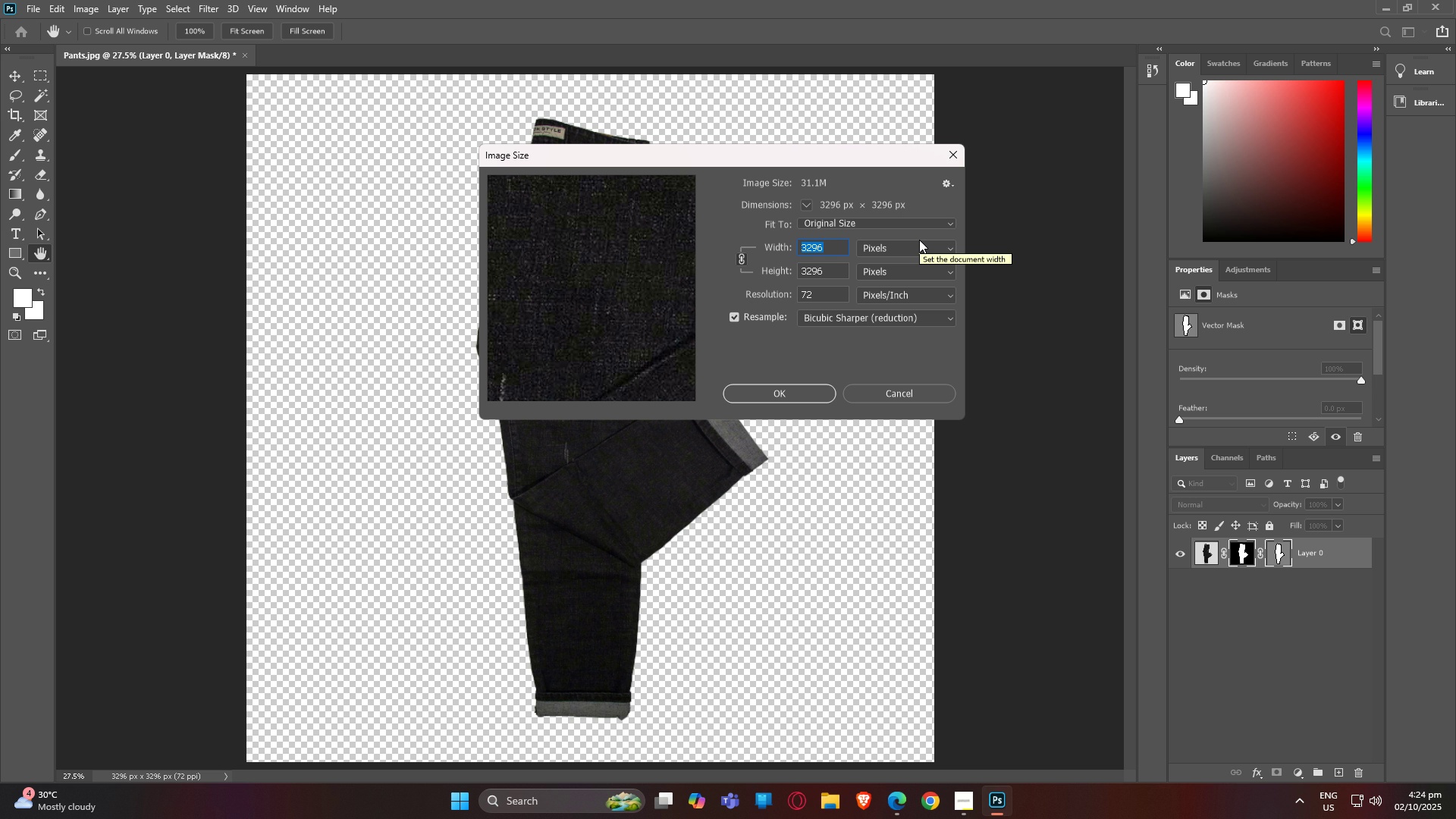 
scroll: coordinate [833, 290], scroll_direction: down, amount: 3.0
 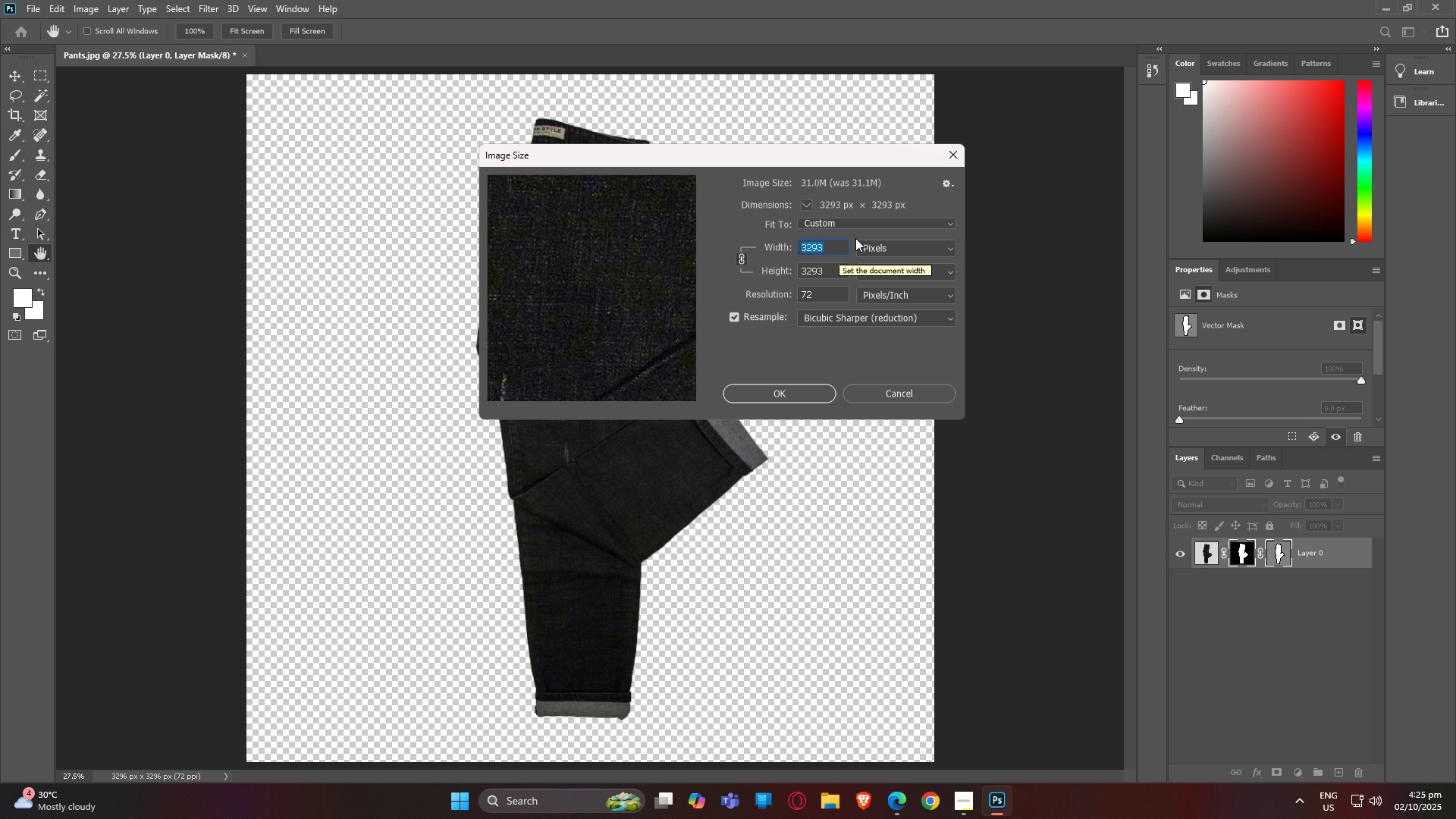 
wait(7.35)
 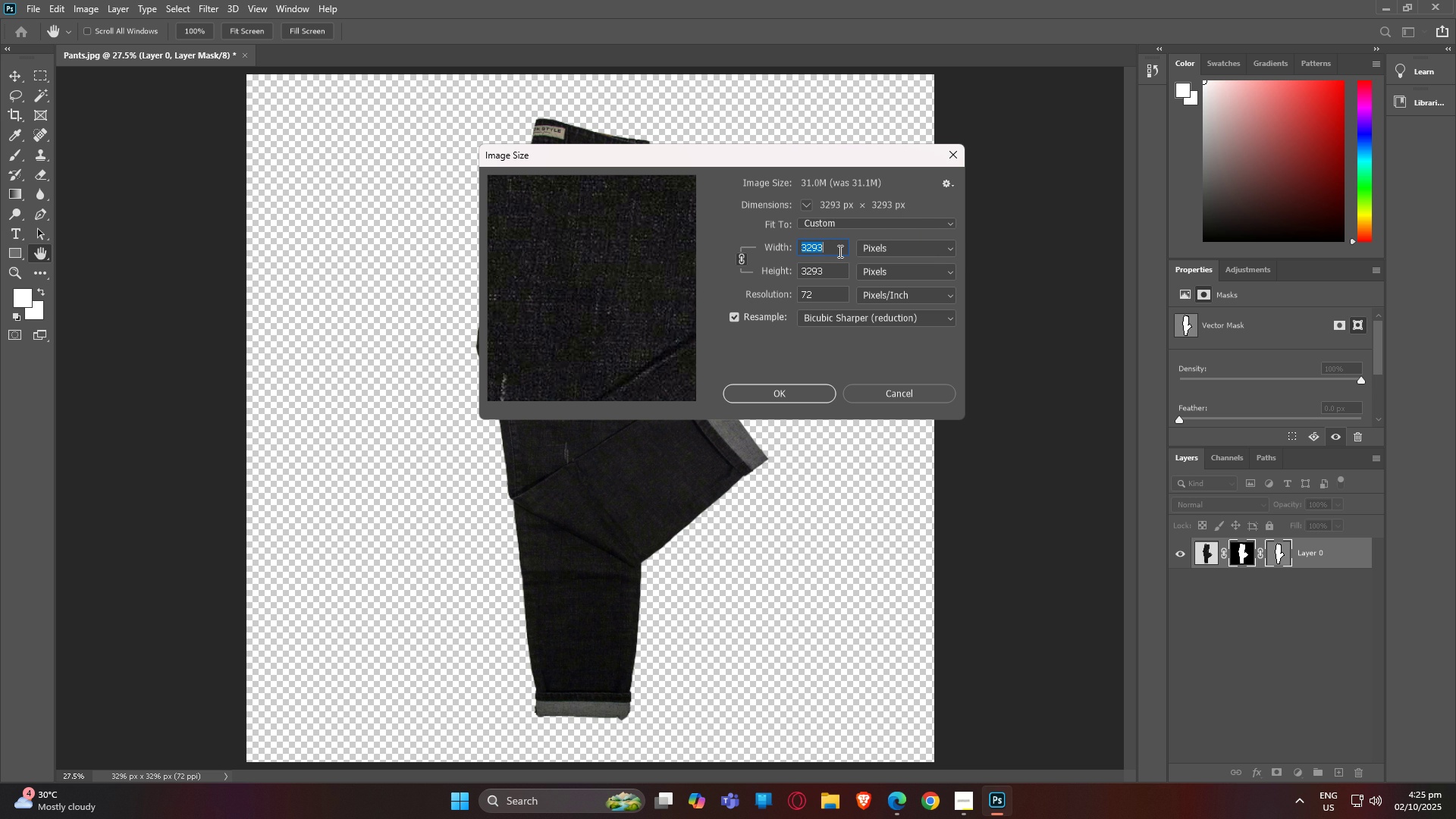 
key(Numpad2)
 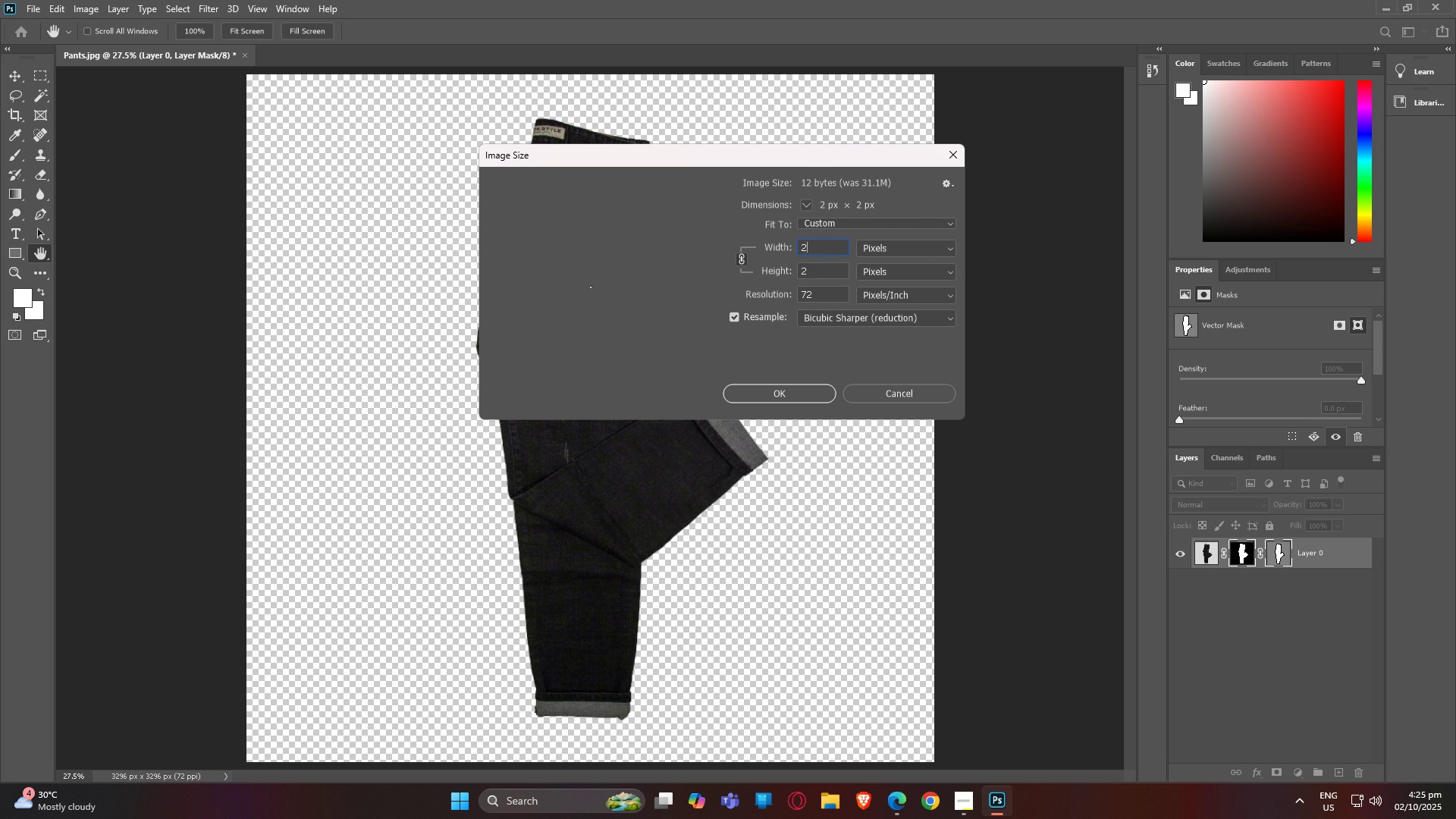 
key(Numpad4)
 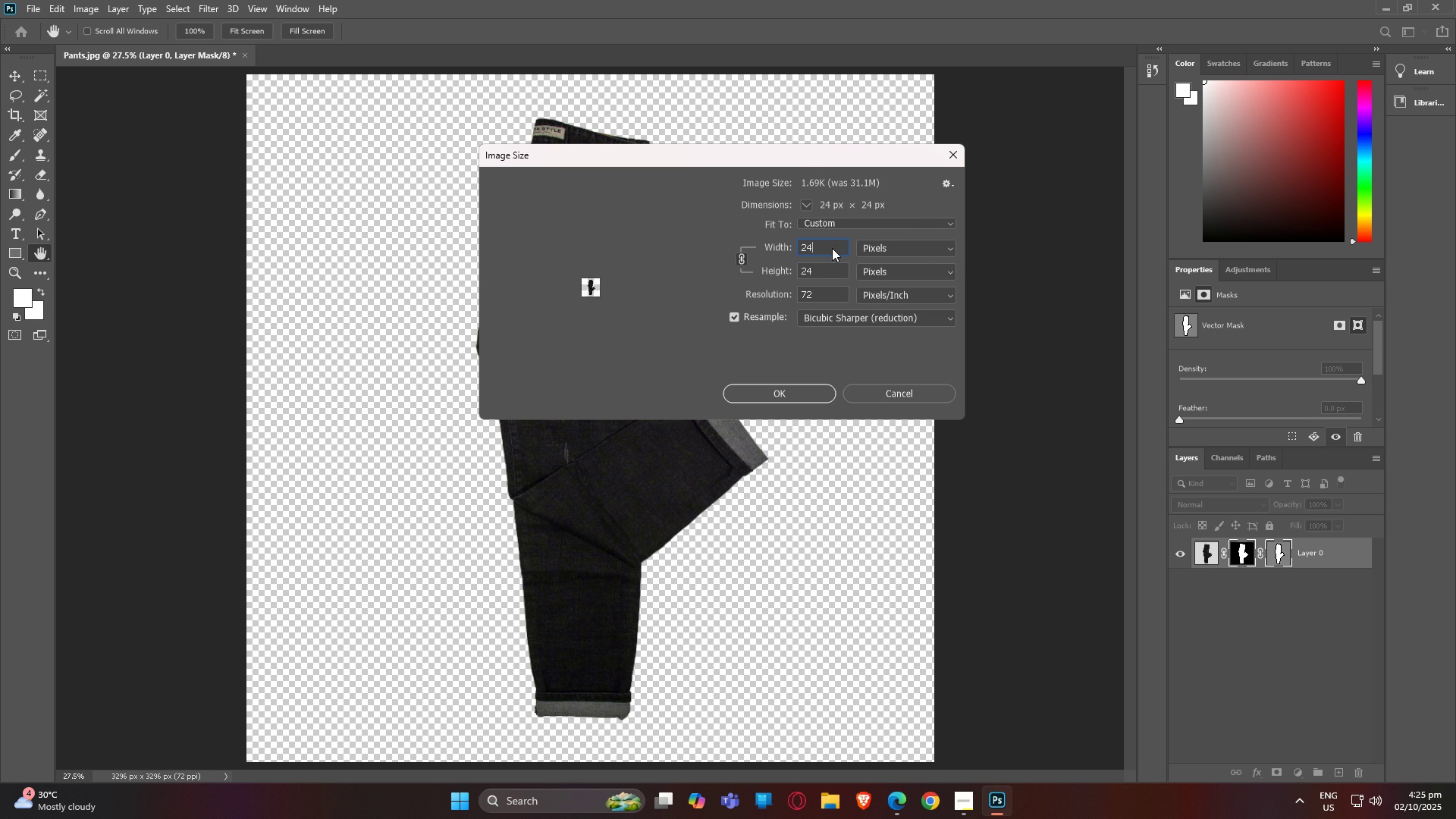 
key(Numpad0)
 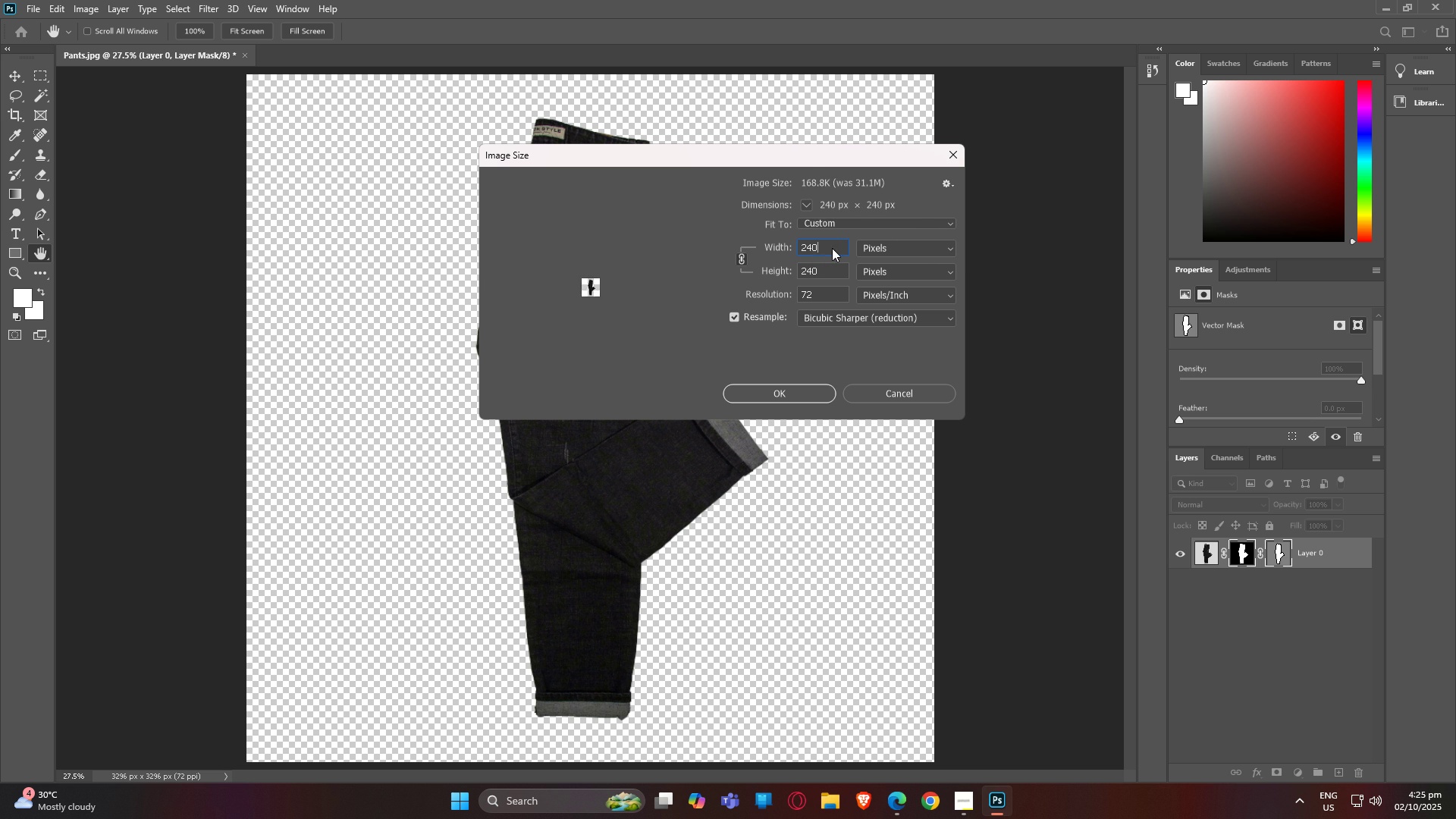 
key(Numpad0)
 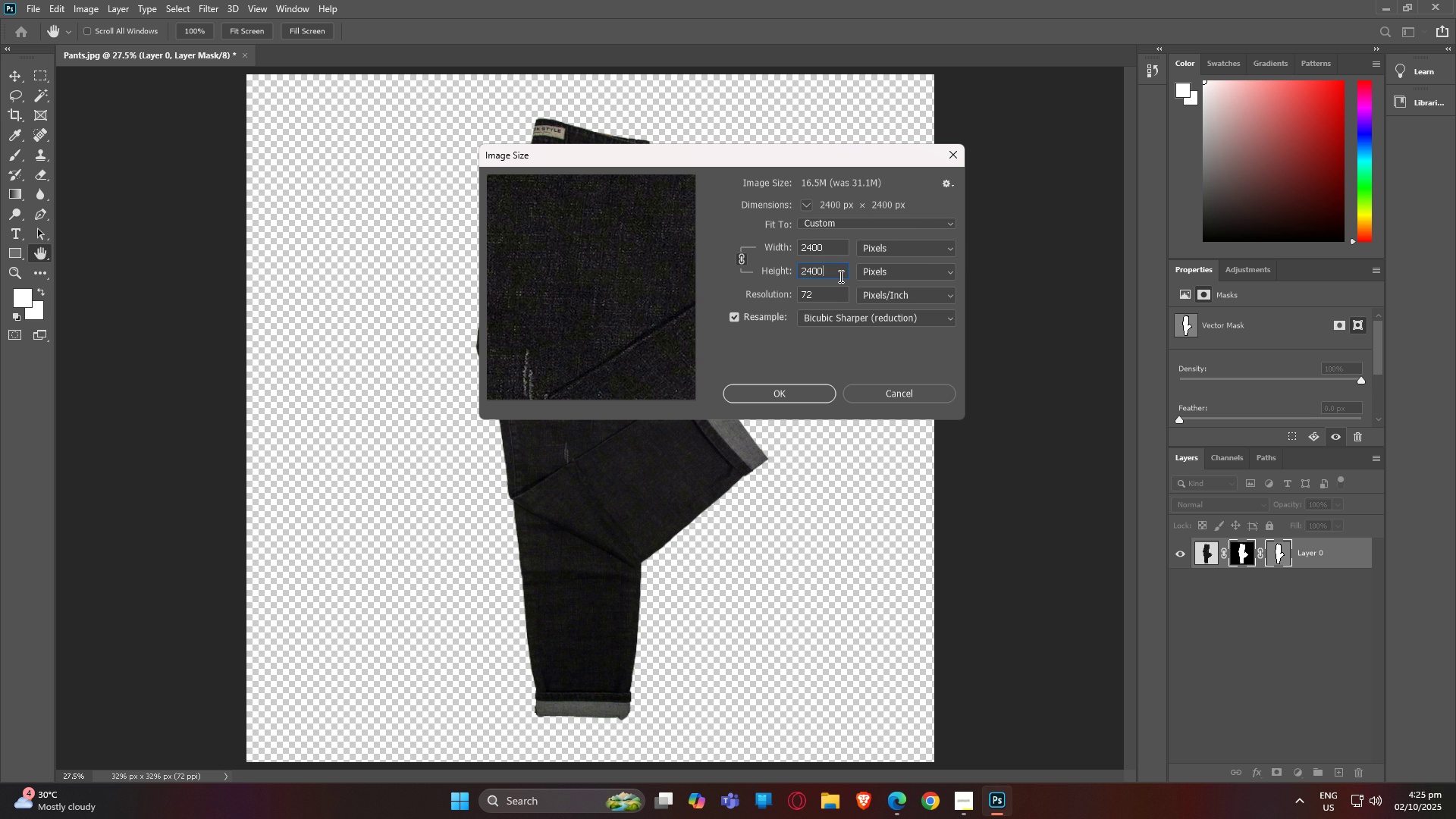 
left_click([839, 276])
 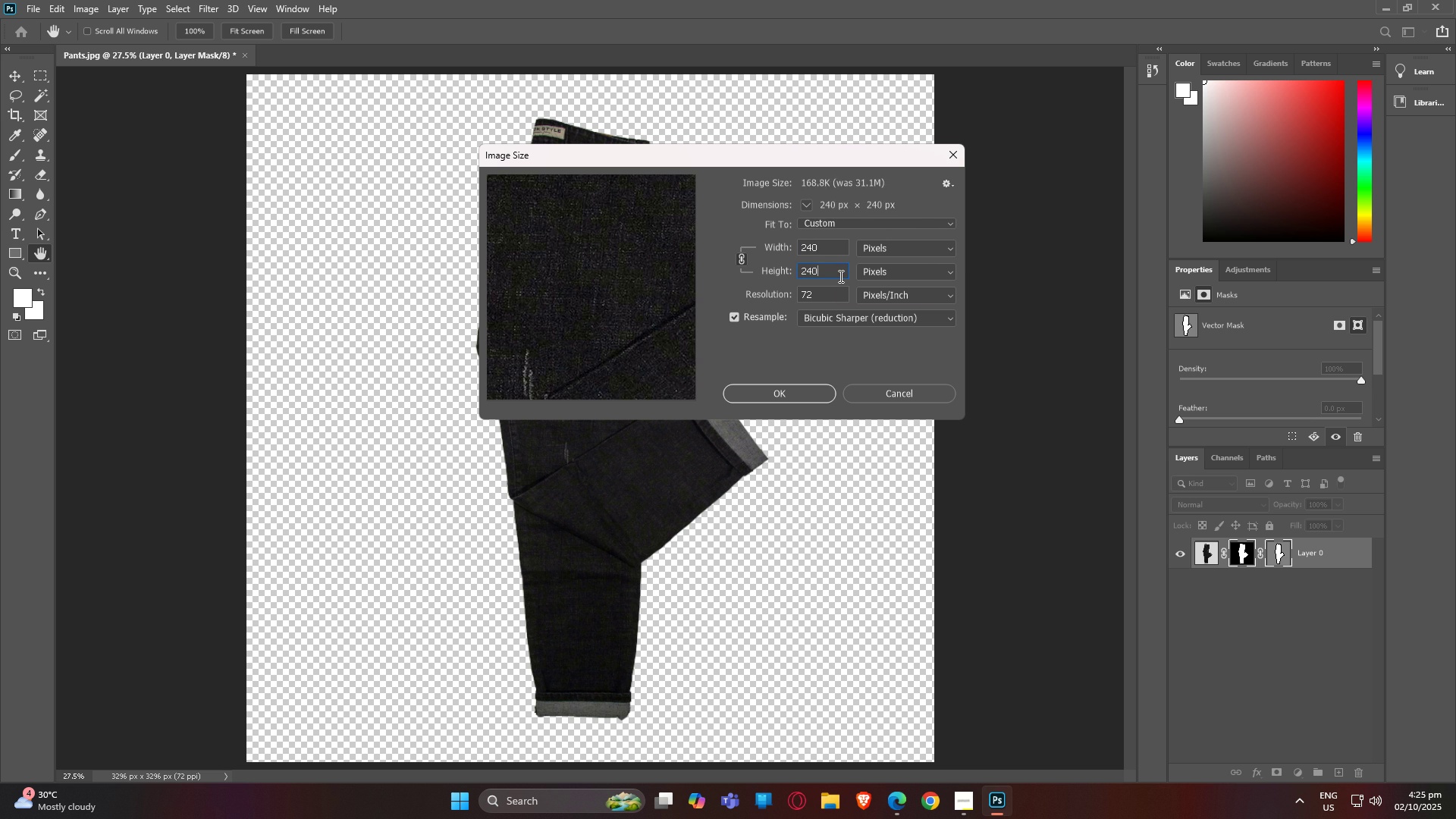 
key(Backspace)
 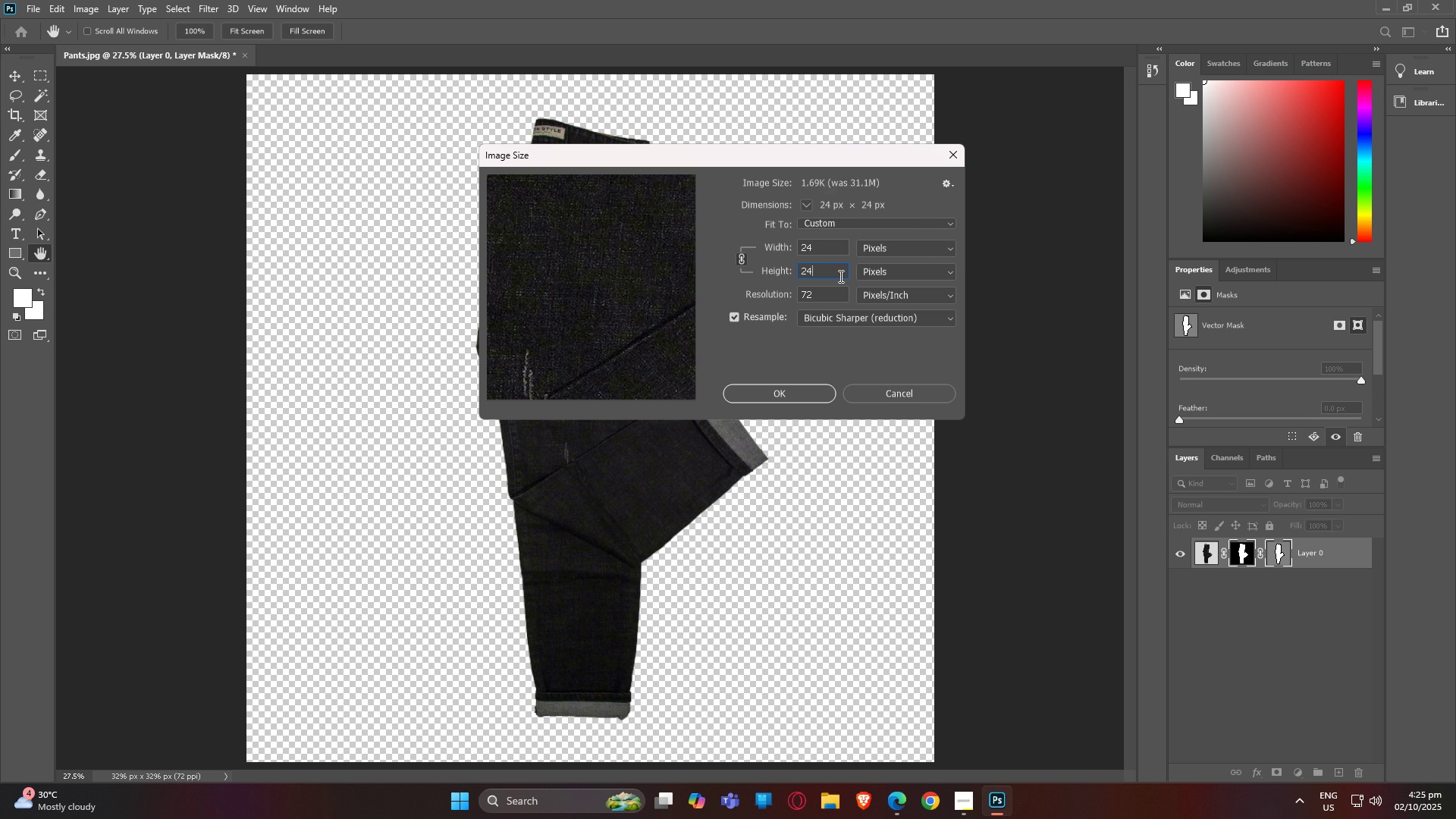 
key(Backspace)
 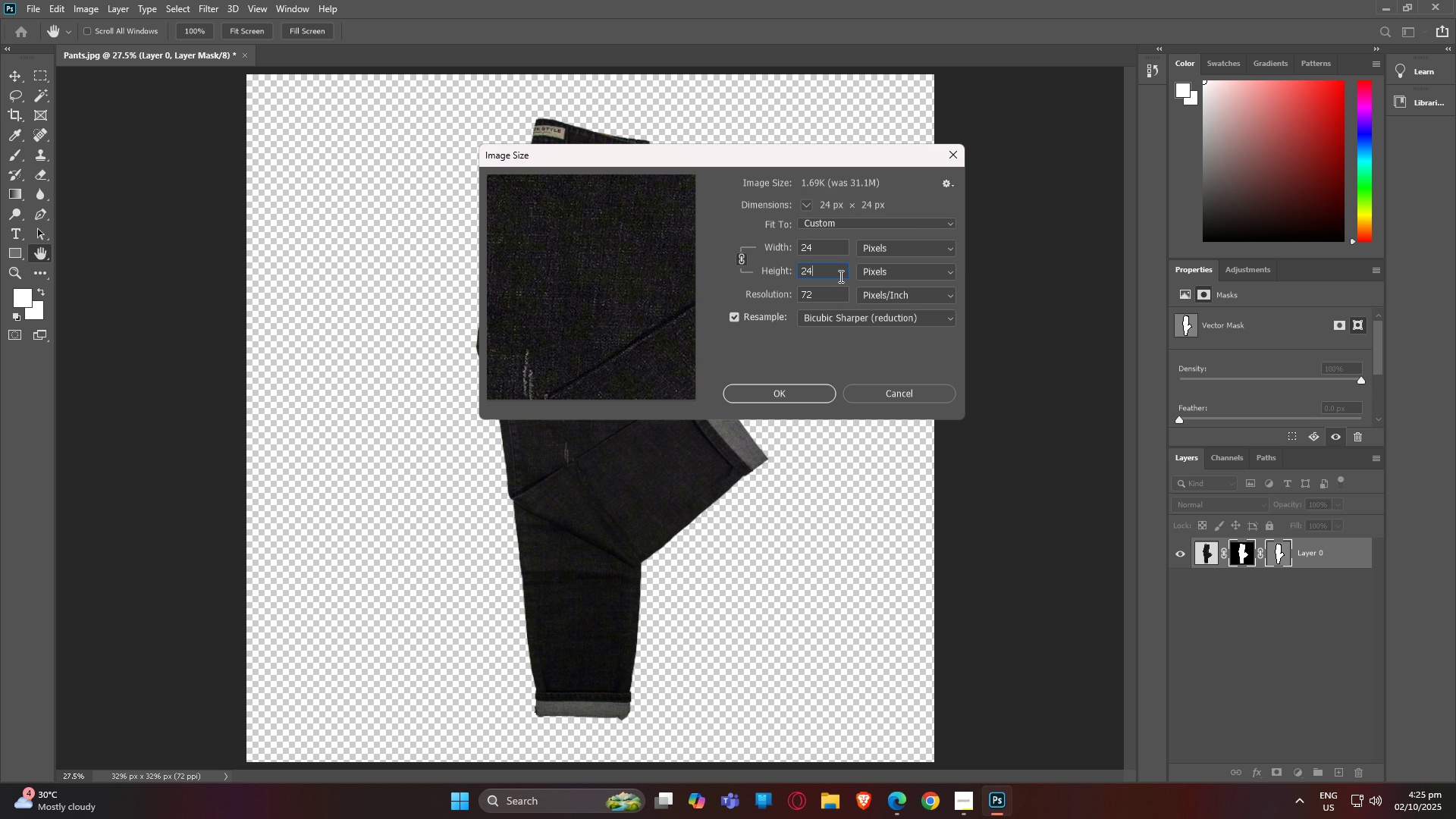 
key(Backspace)
 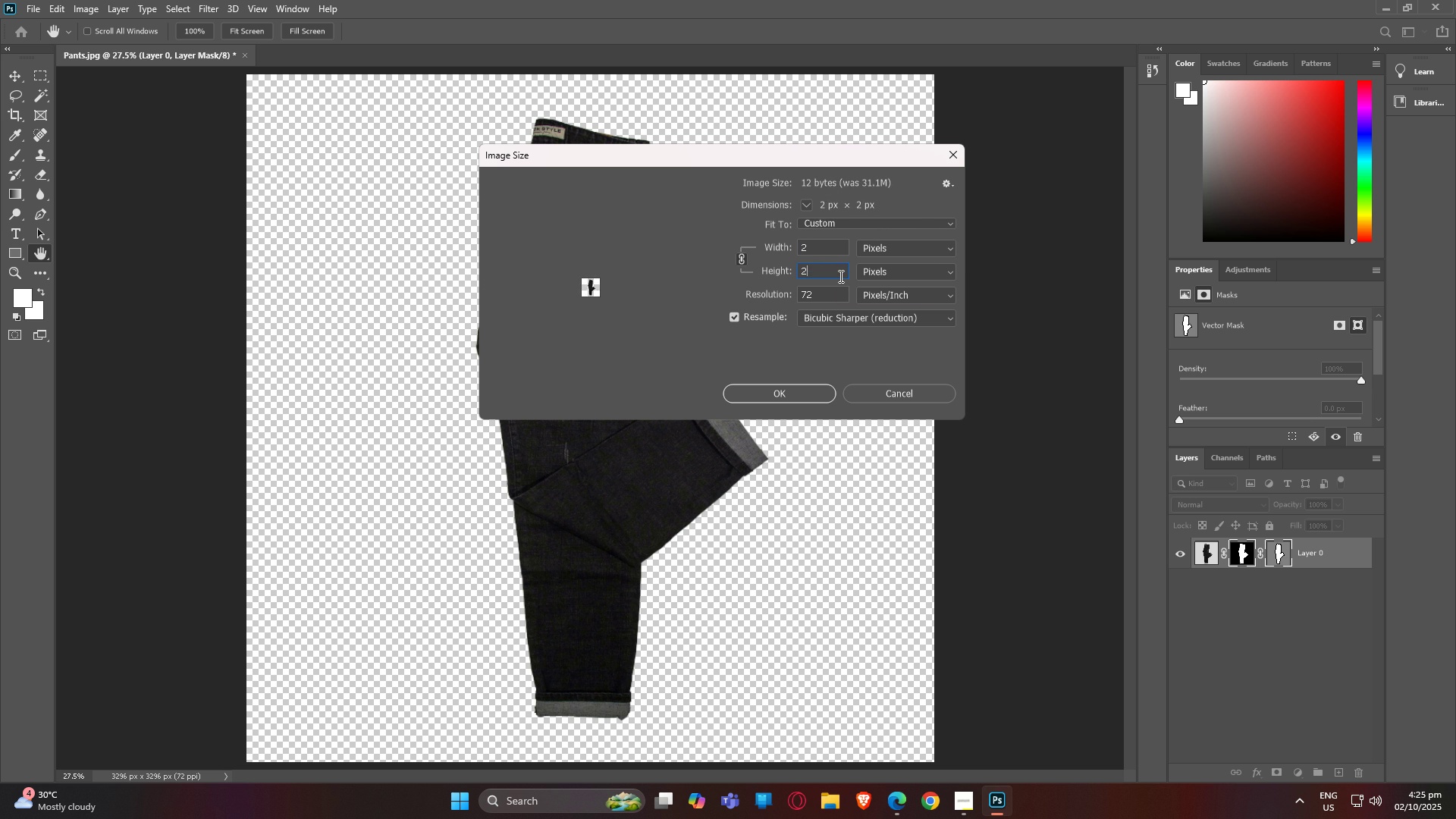 
key(Backspace)
 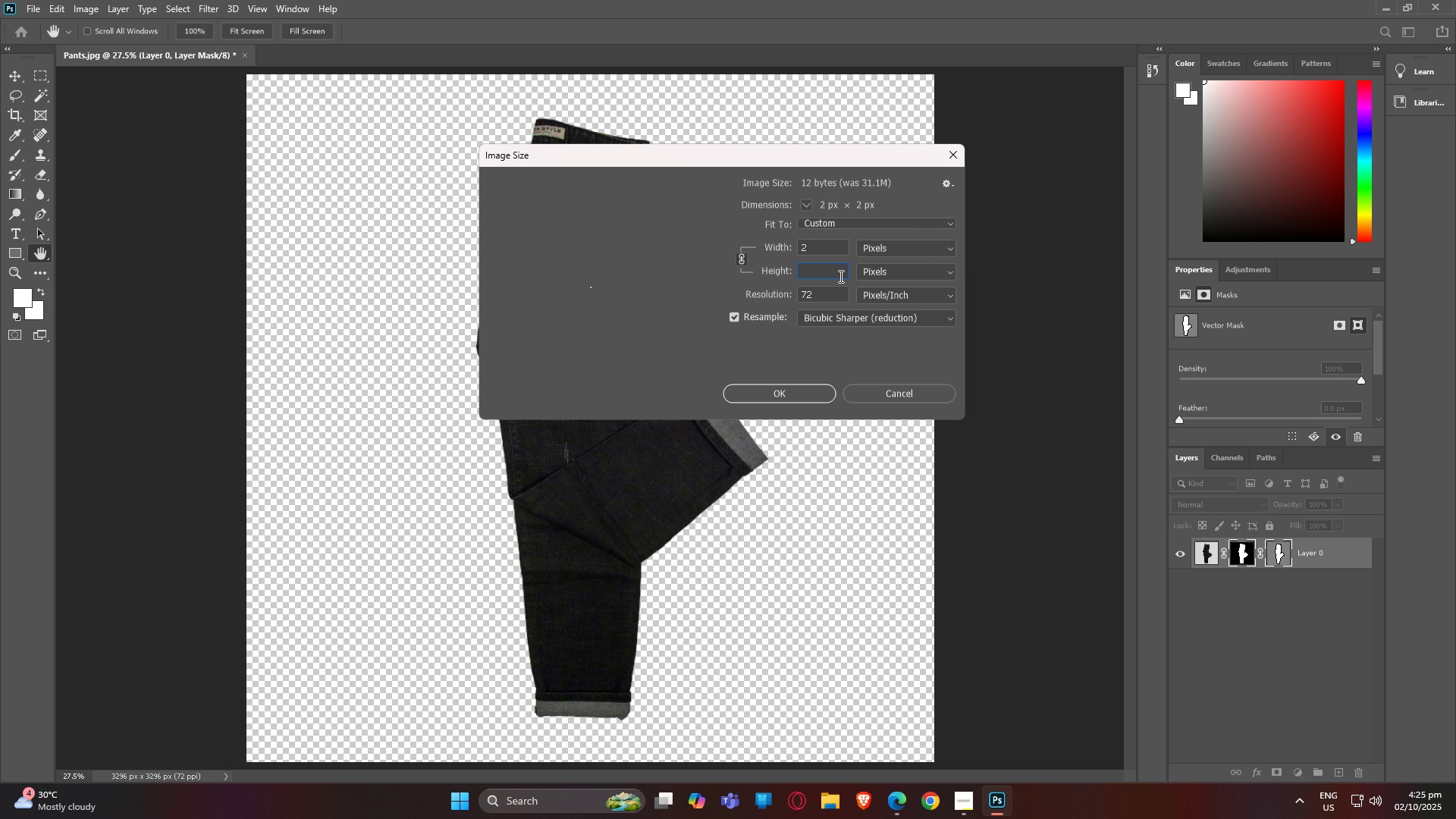 
key(Numpad2)
 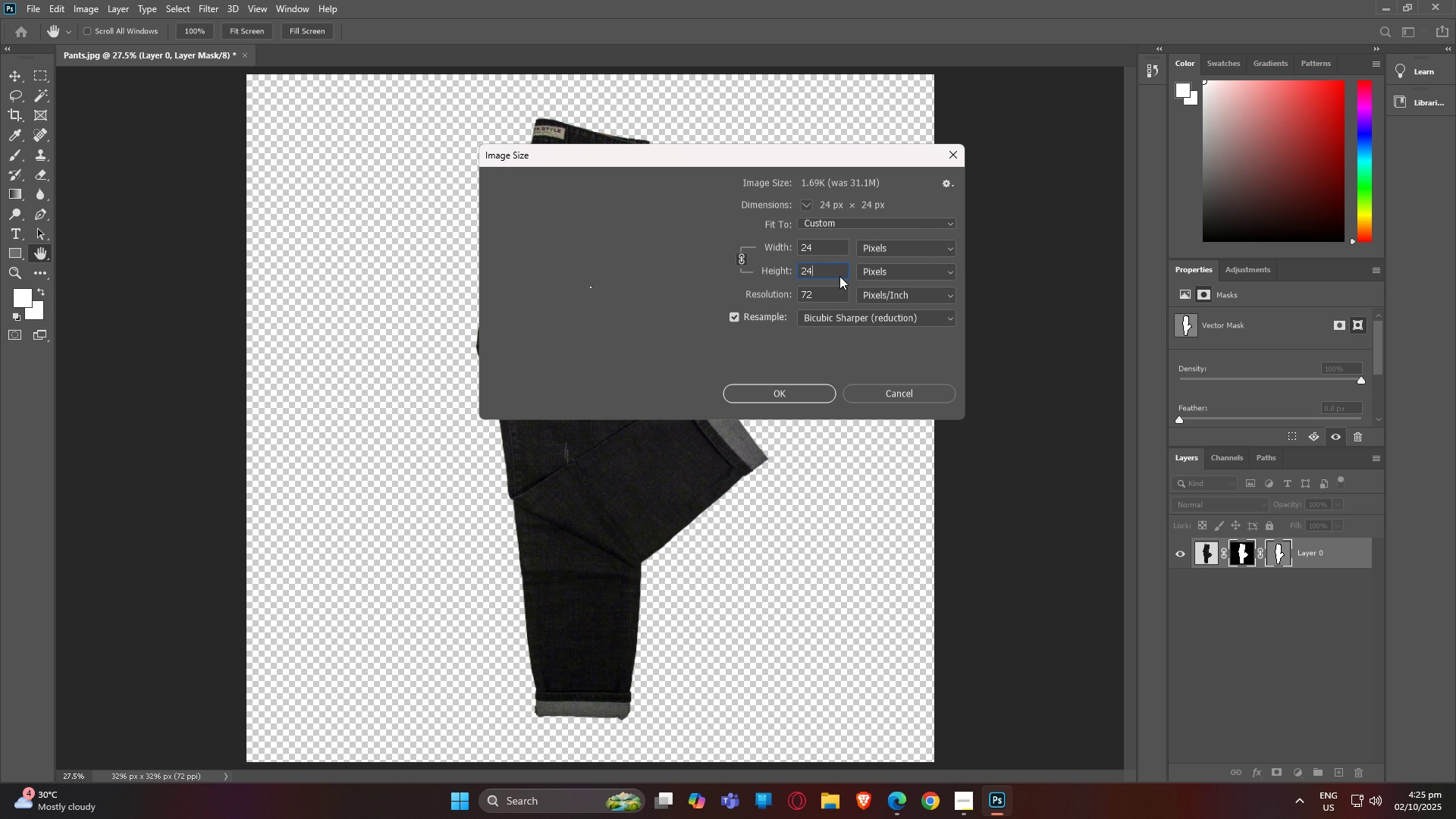 
key(Numpad4)
 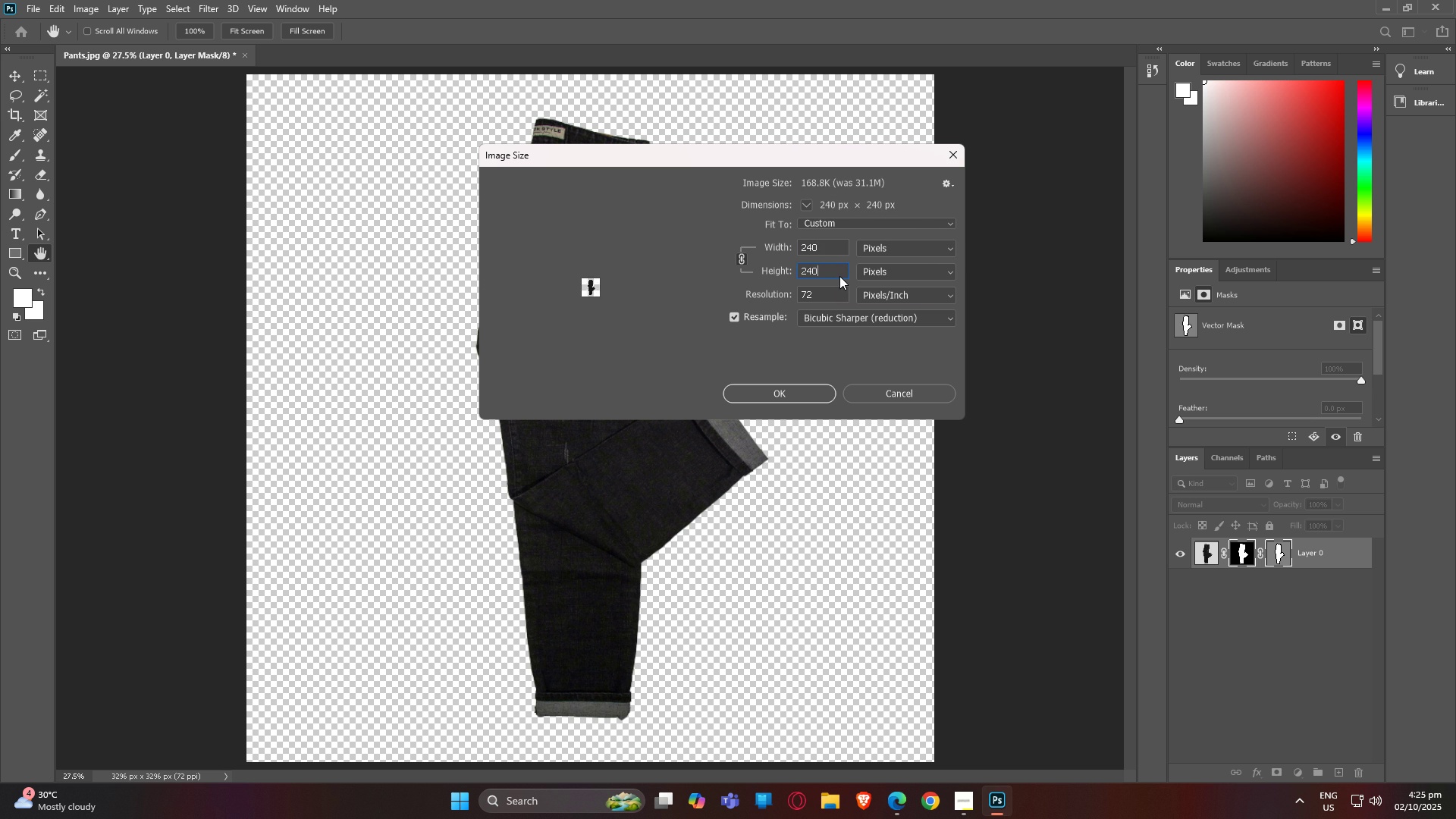 
key(Numpad0)
 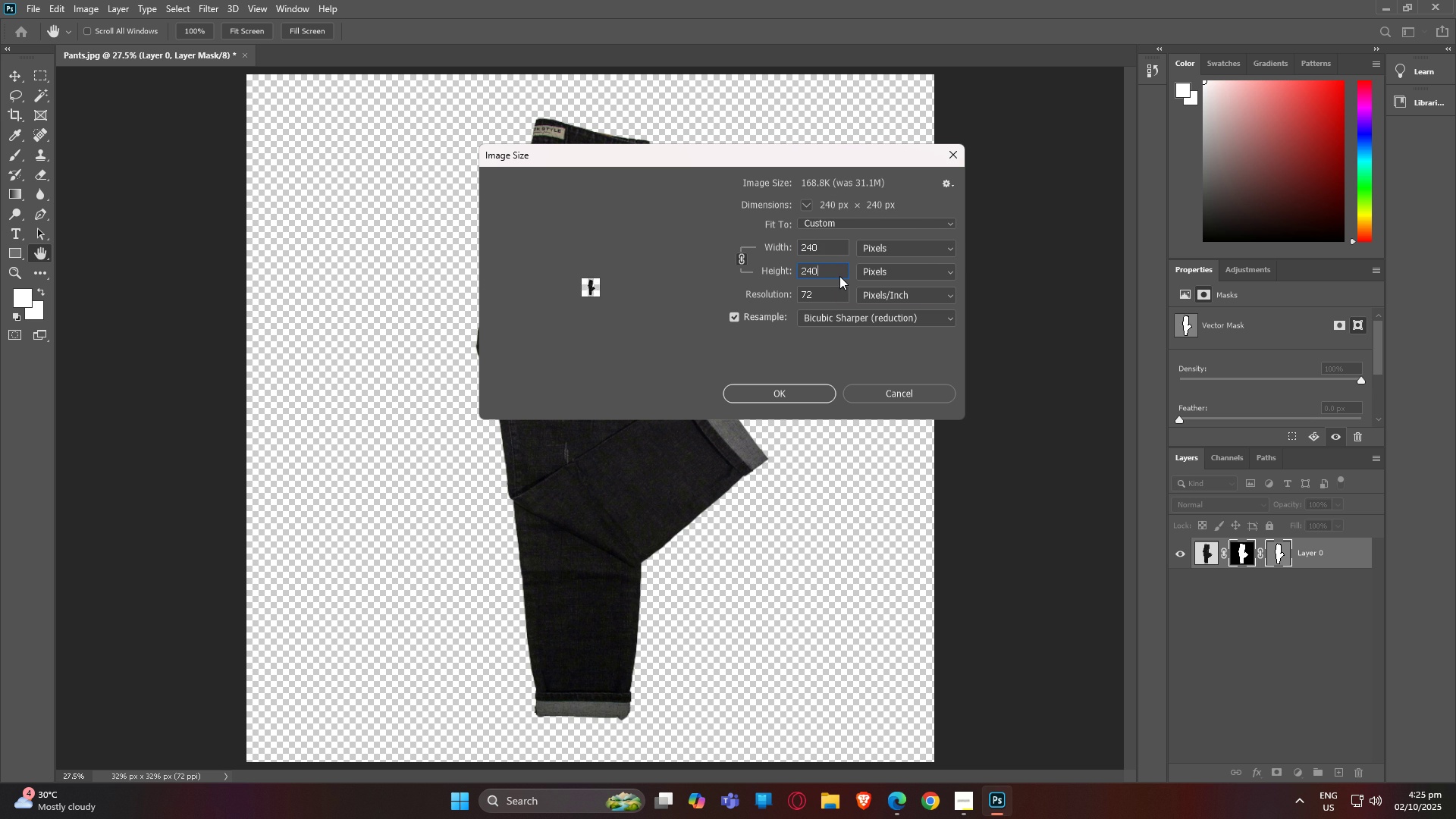 
key(Numpad0)
 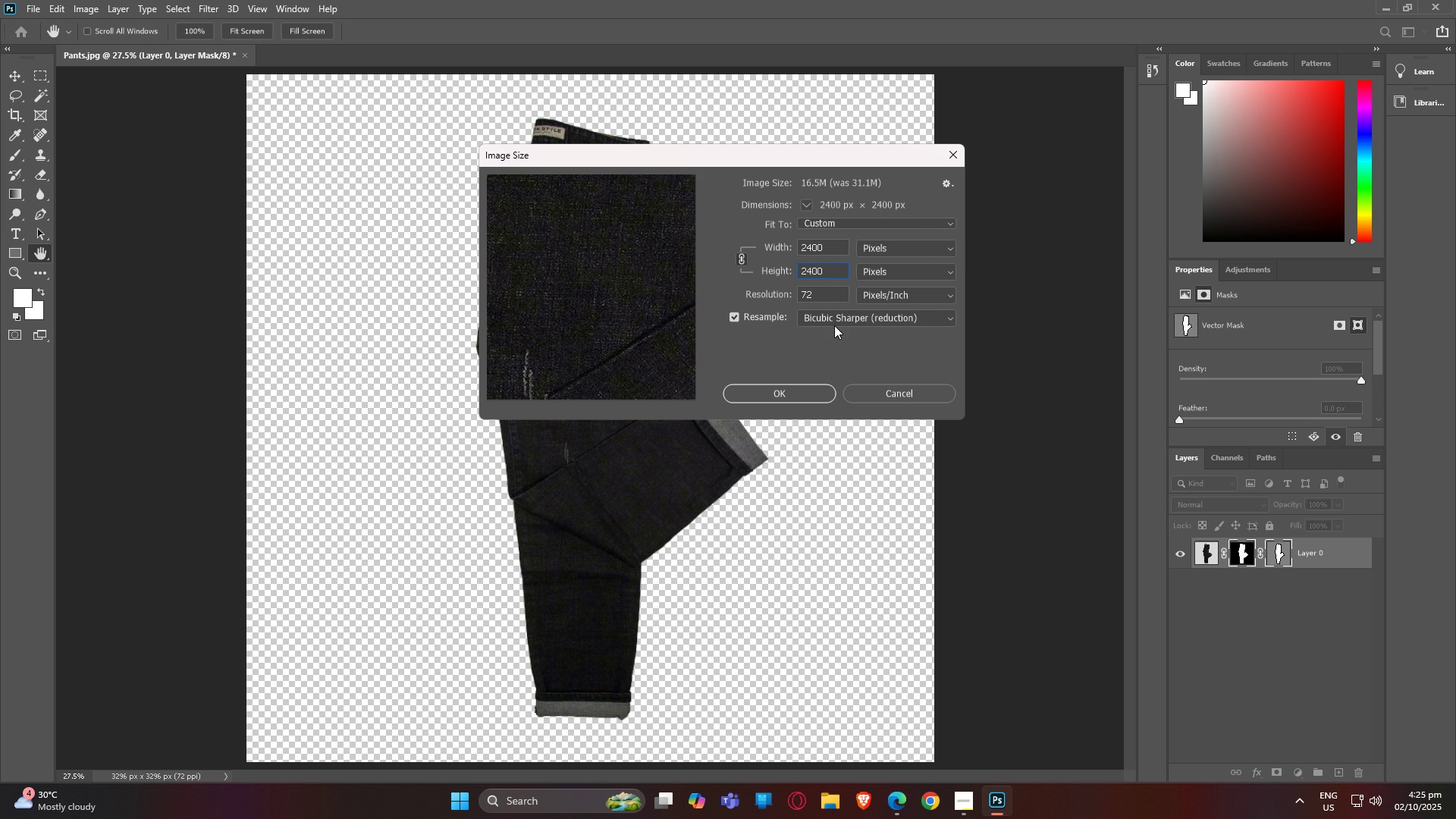 
left_click([834, 329])
 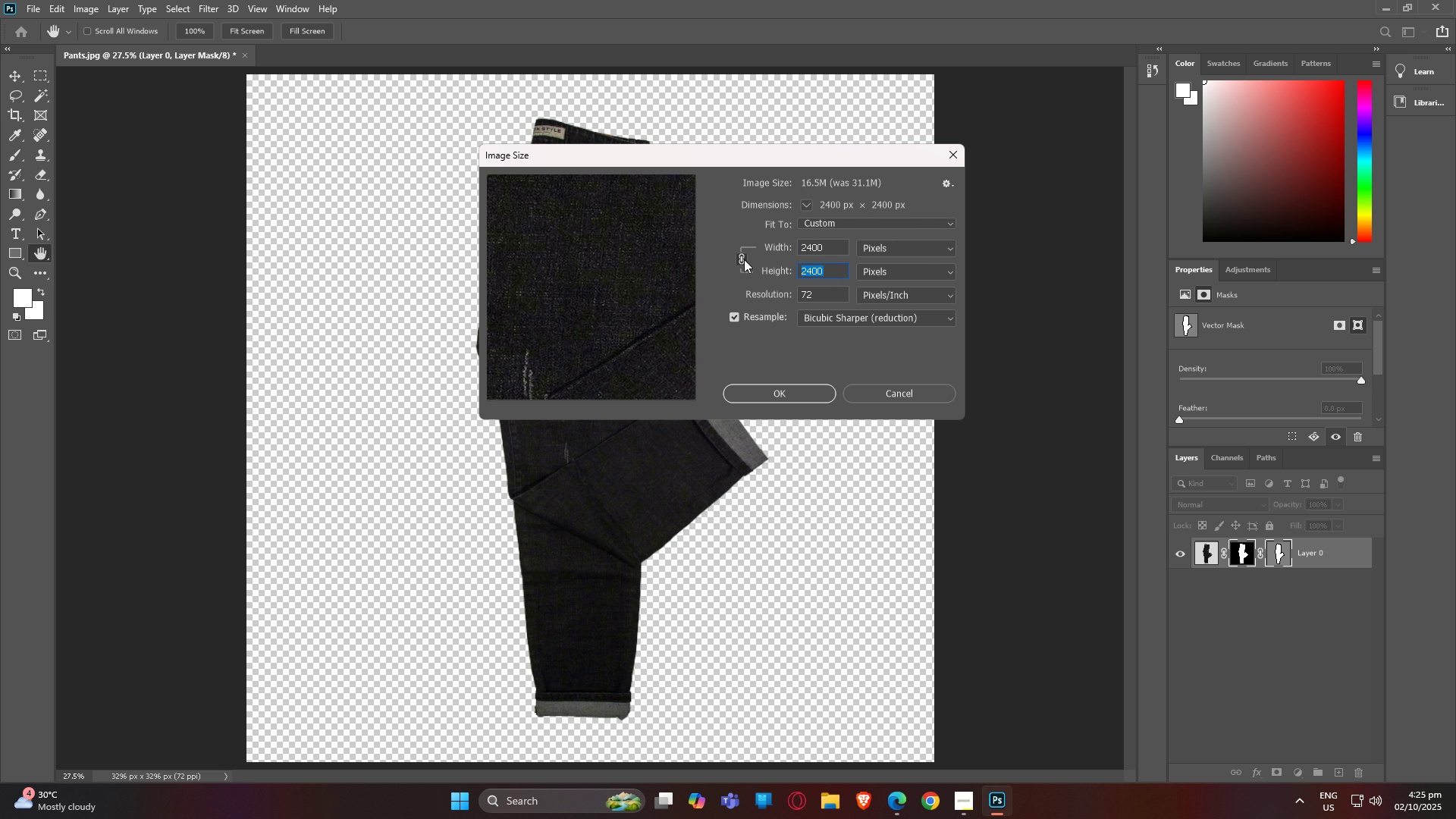 
left_click([741, 260])
 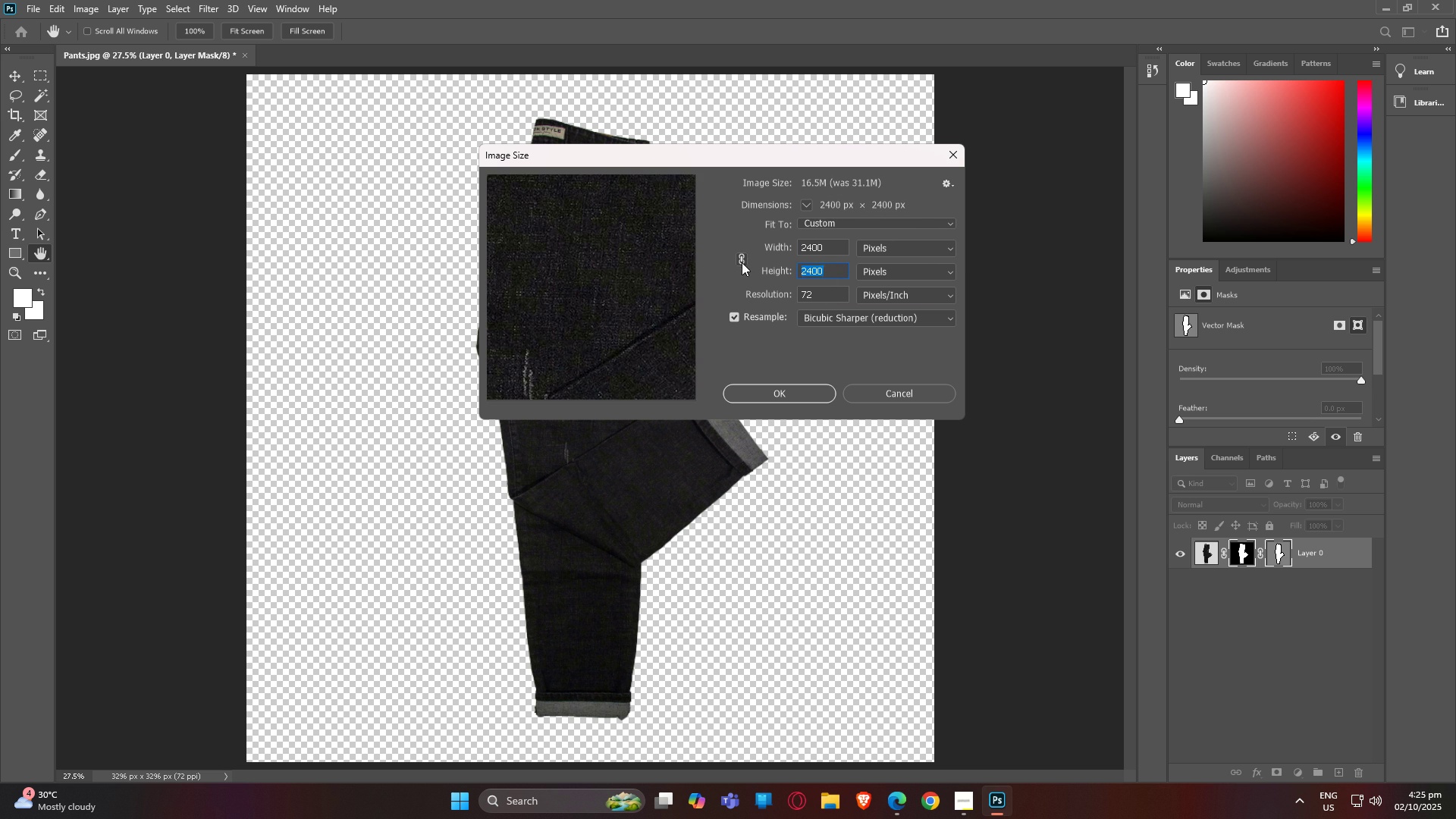 
left_click([742, 262])
 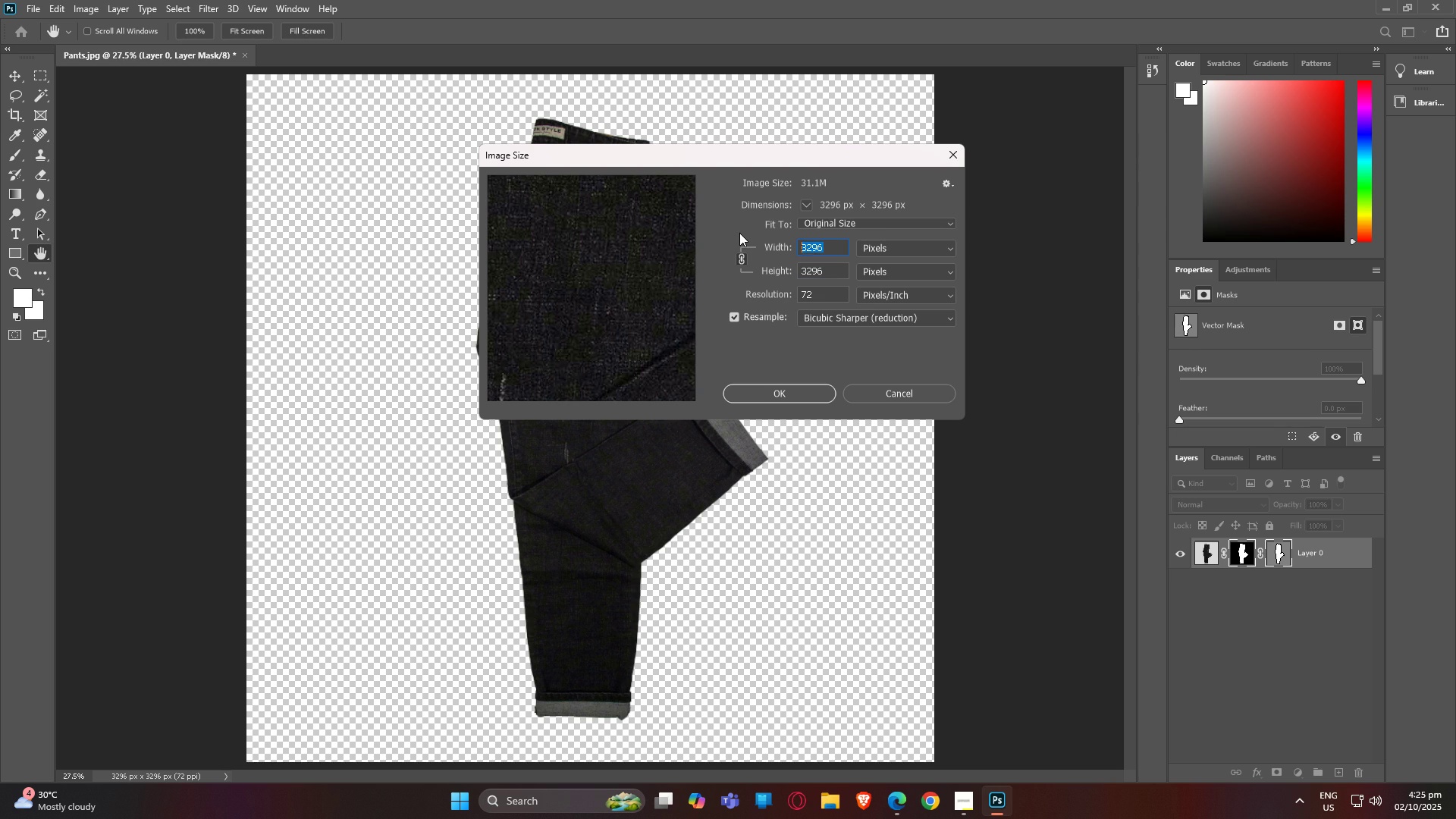 
key(Numpad2)
 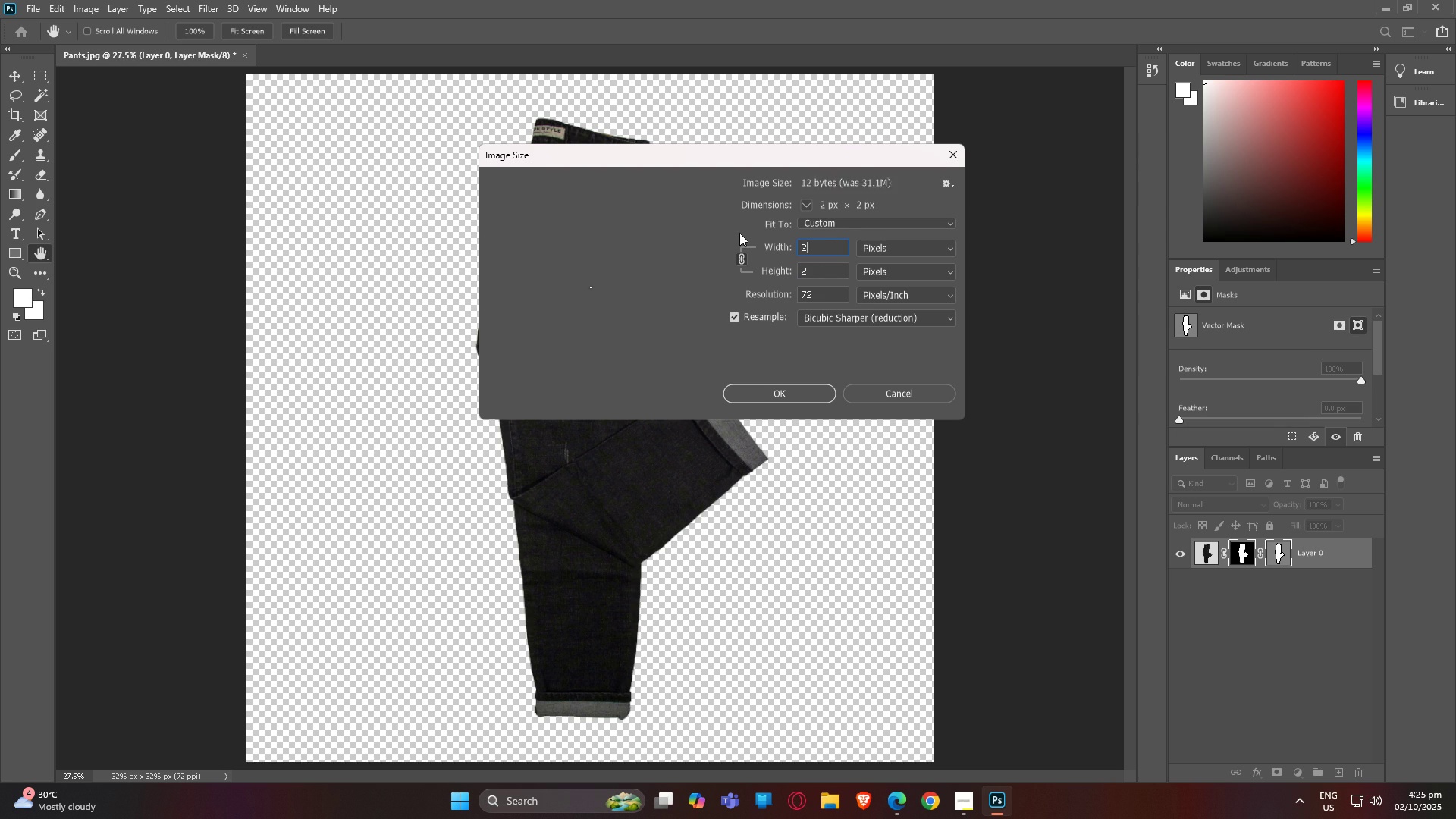 
key(Numpad4)
 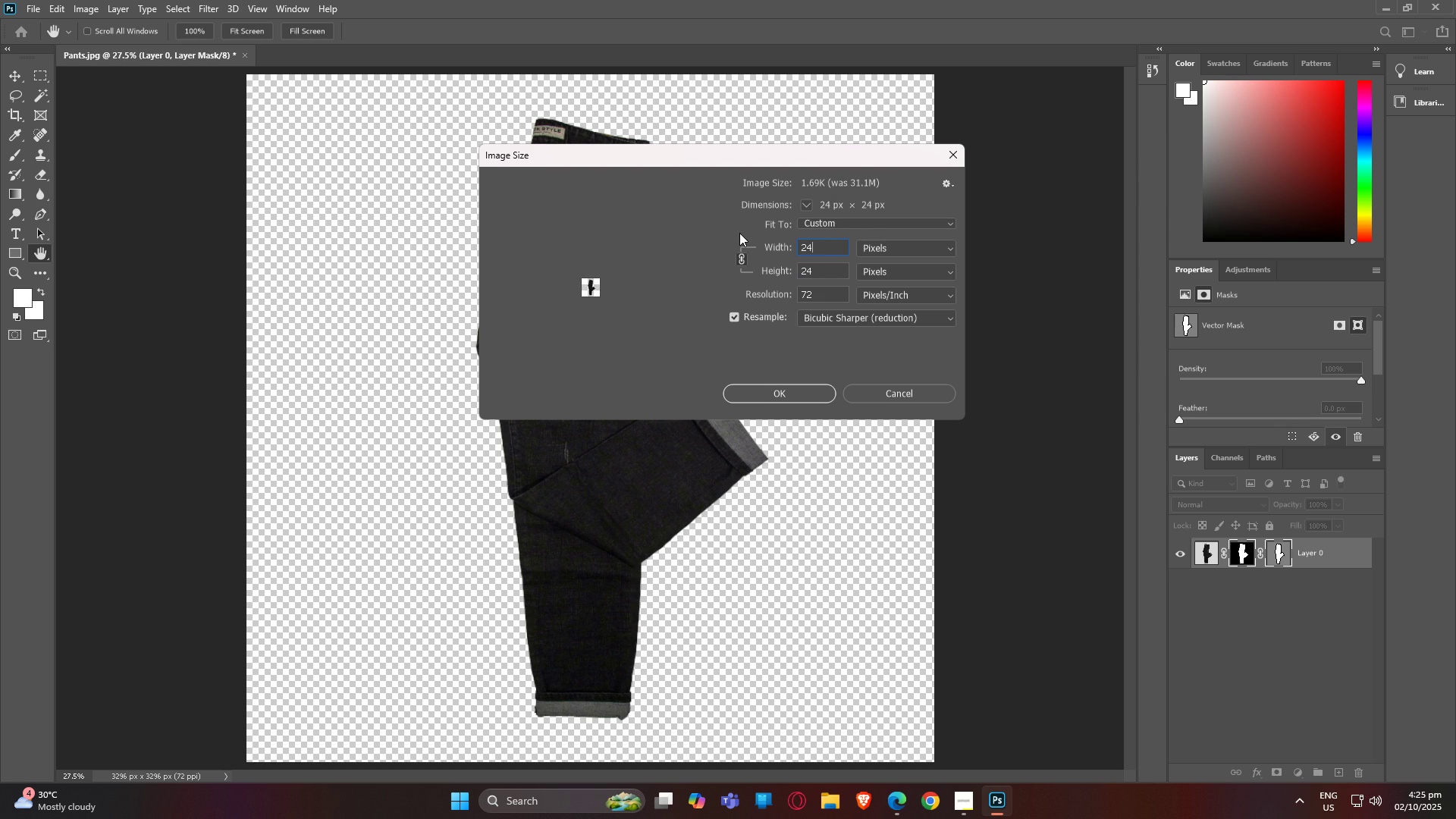 
key(Numpad0)
 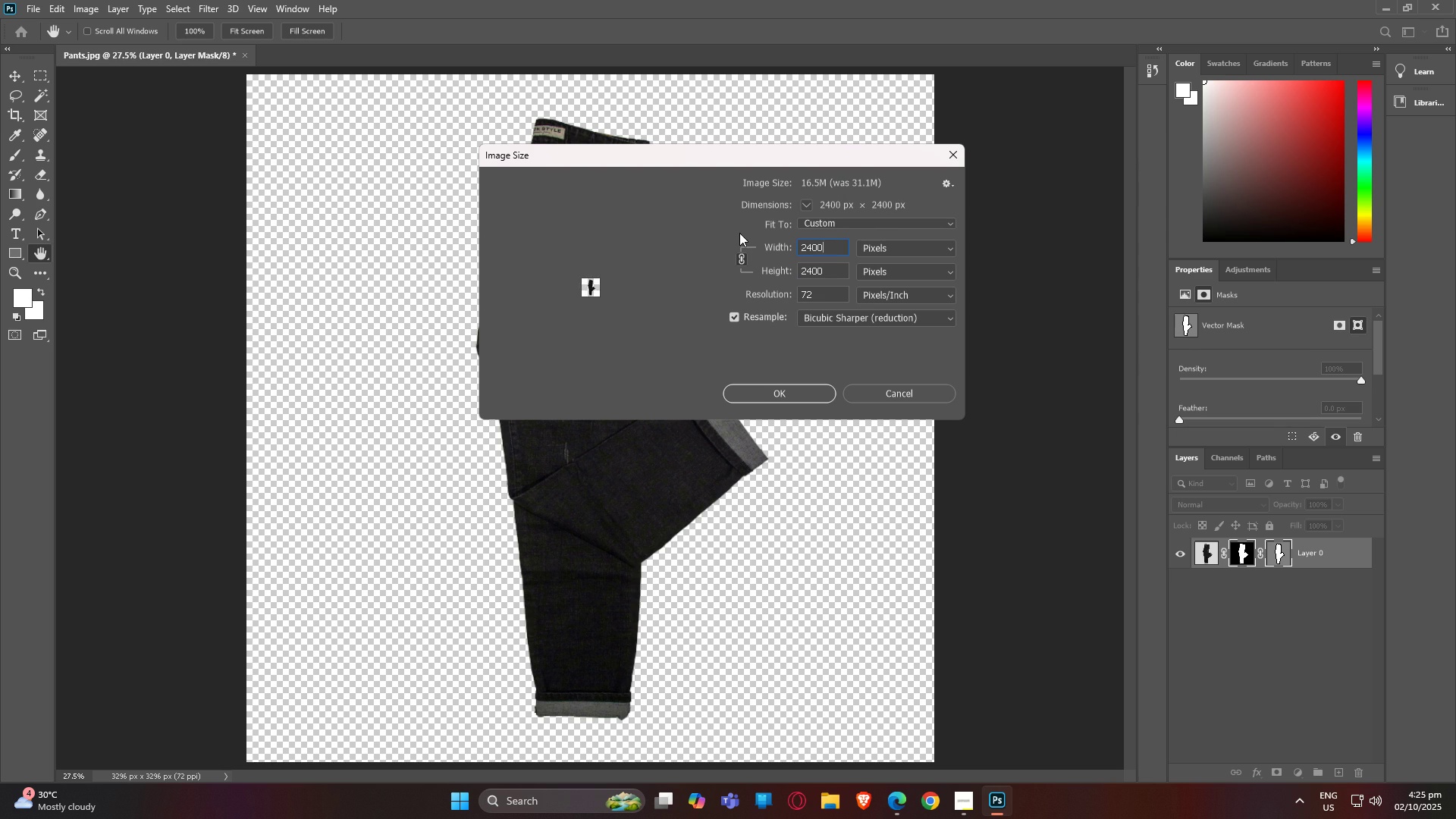 
key(Numpad0)
 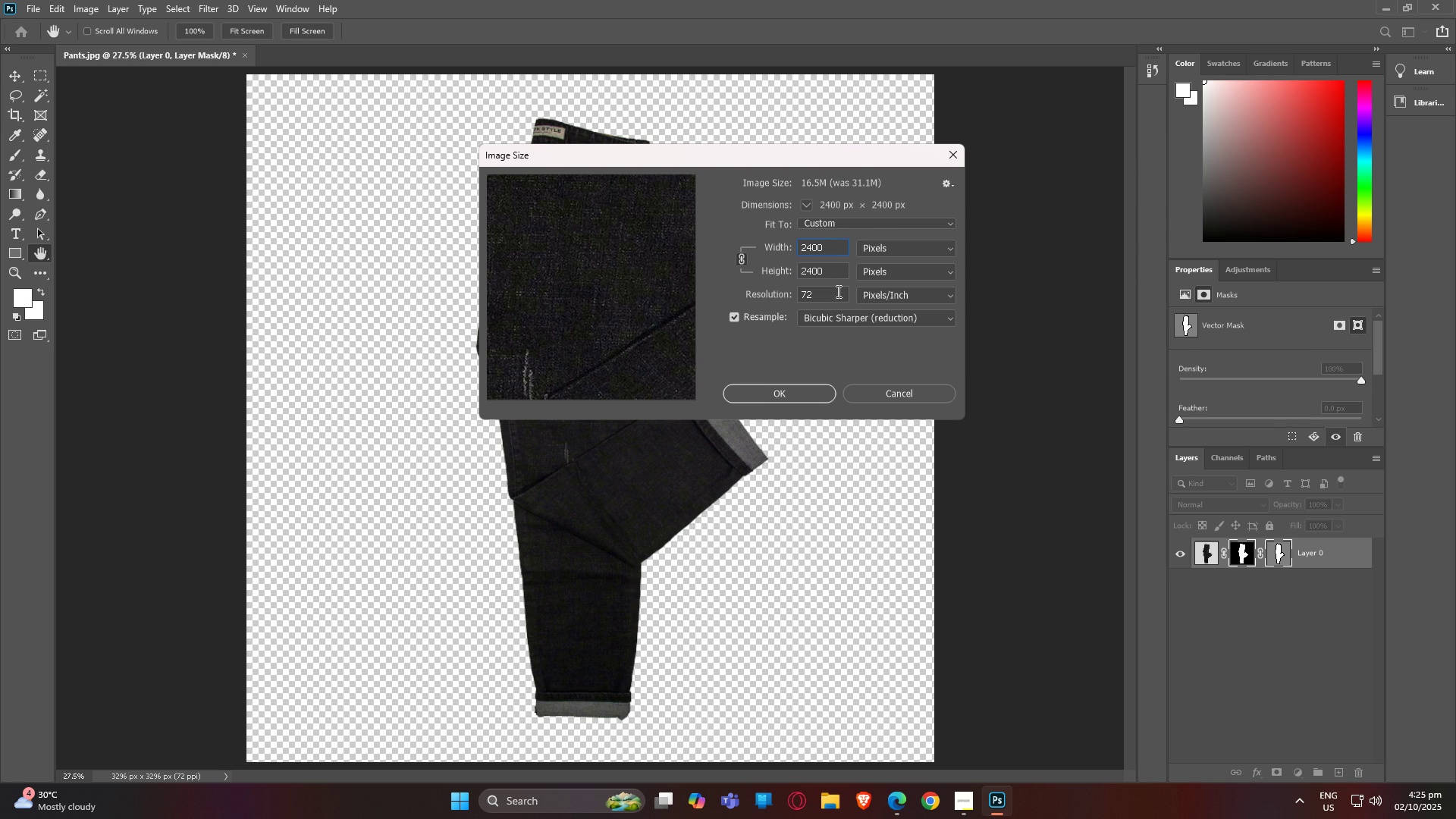 
mouse_move([849, 306])
 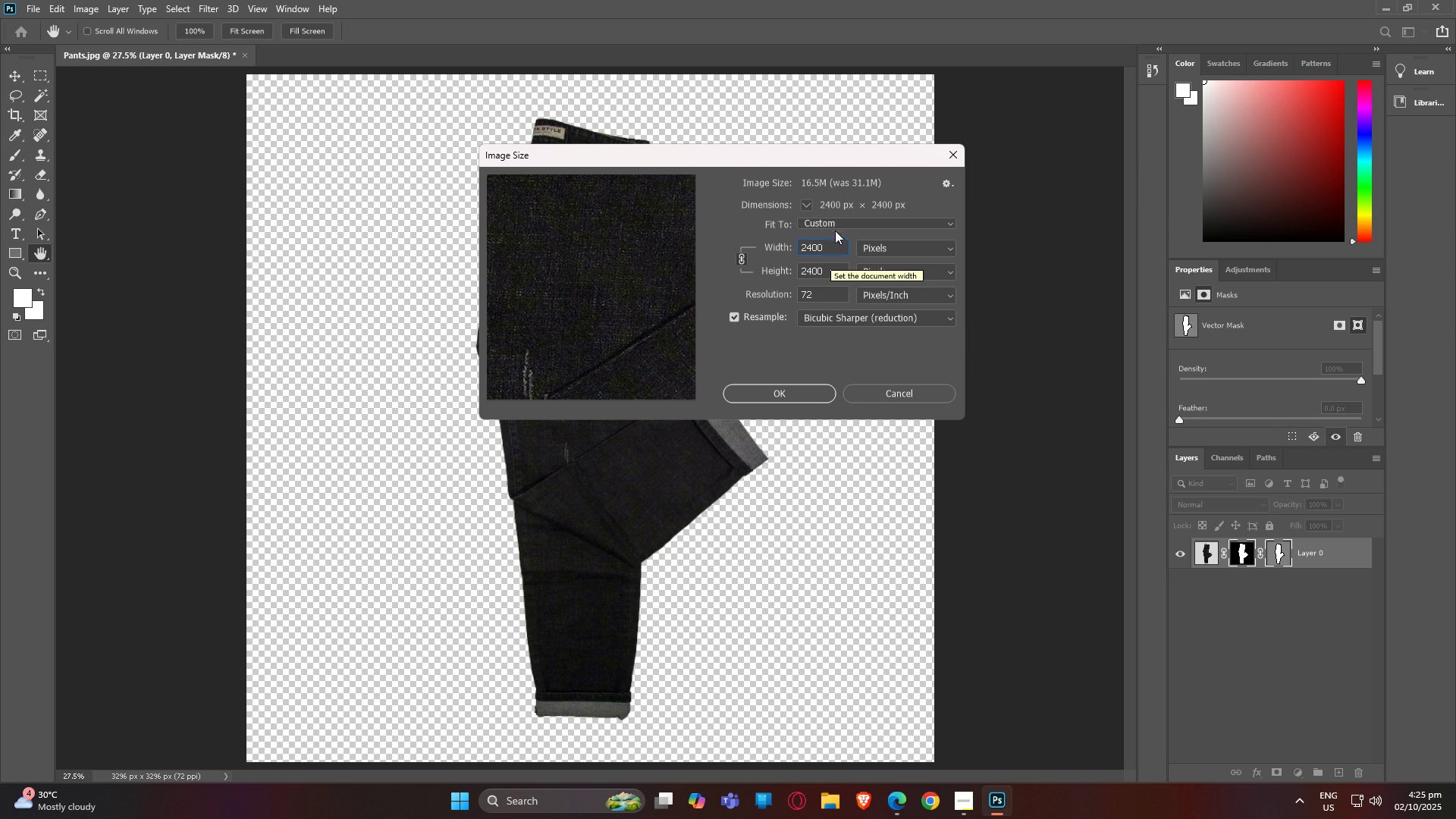 
left_click([836, 228])
 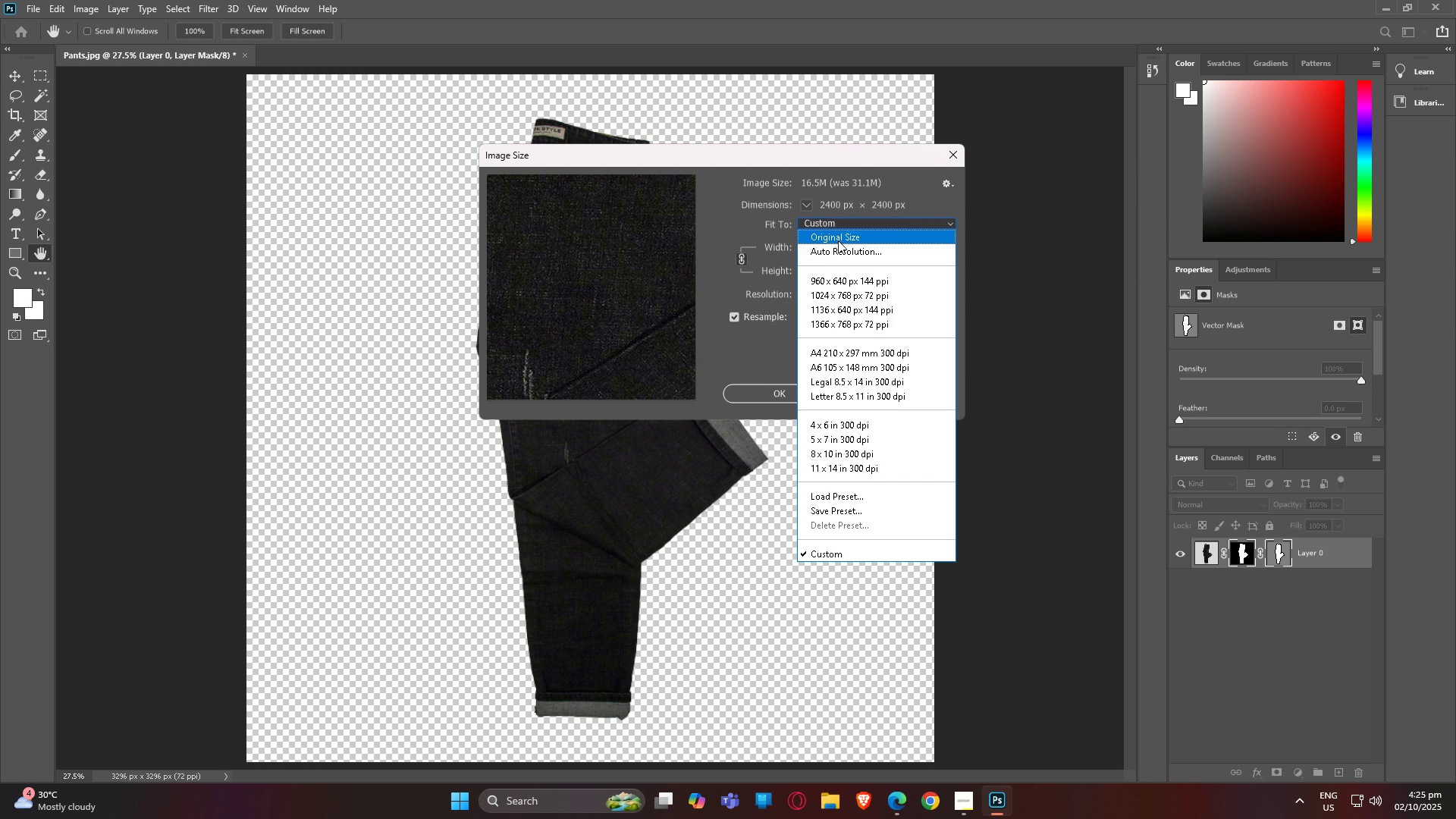 
left_click([838, 240])
 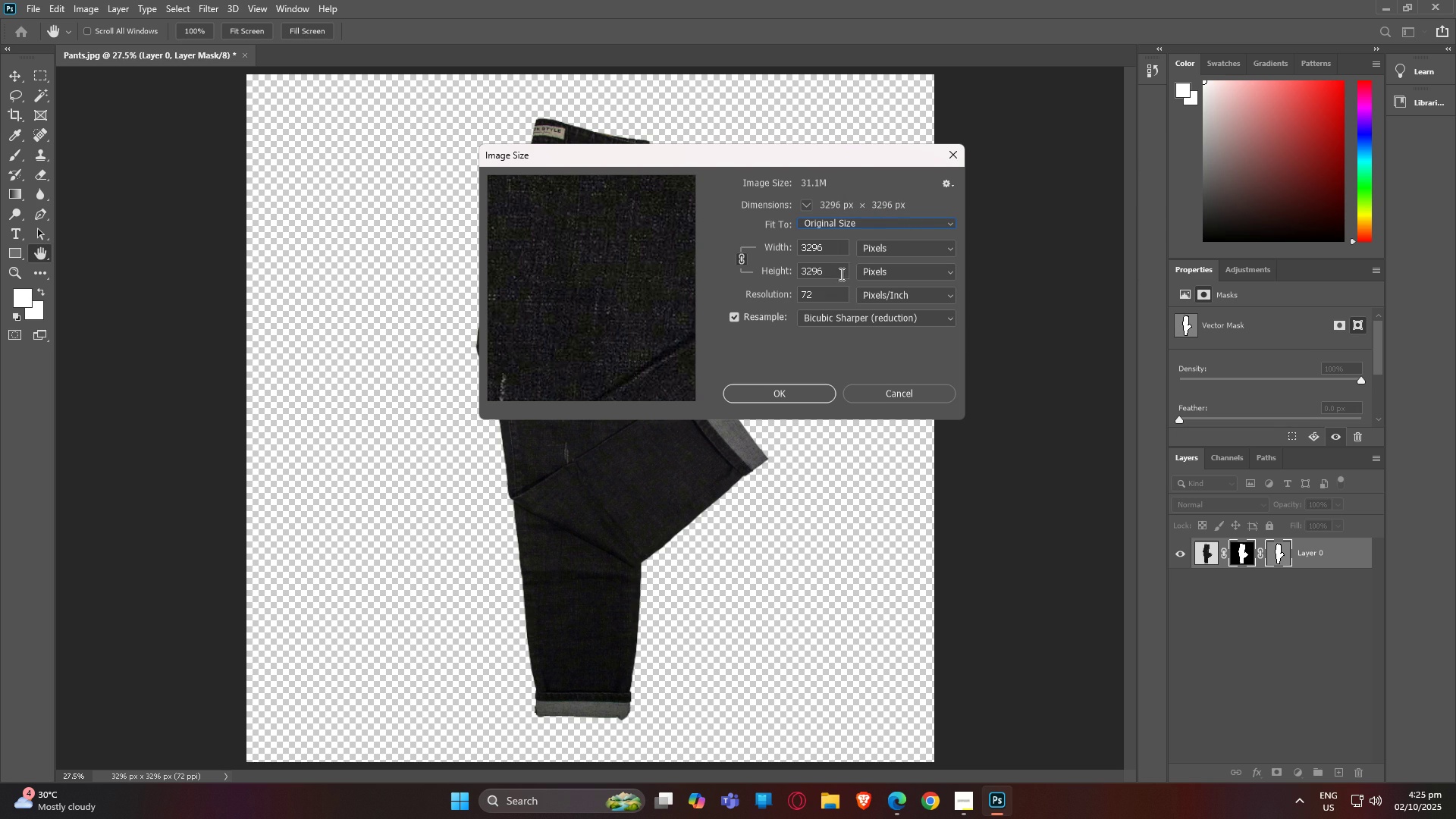 
left_click([862, 327])
 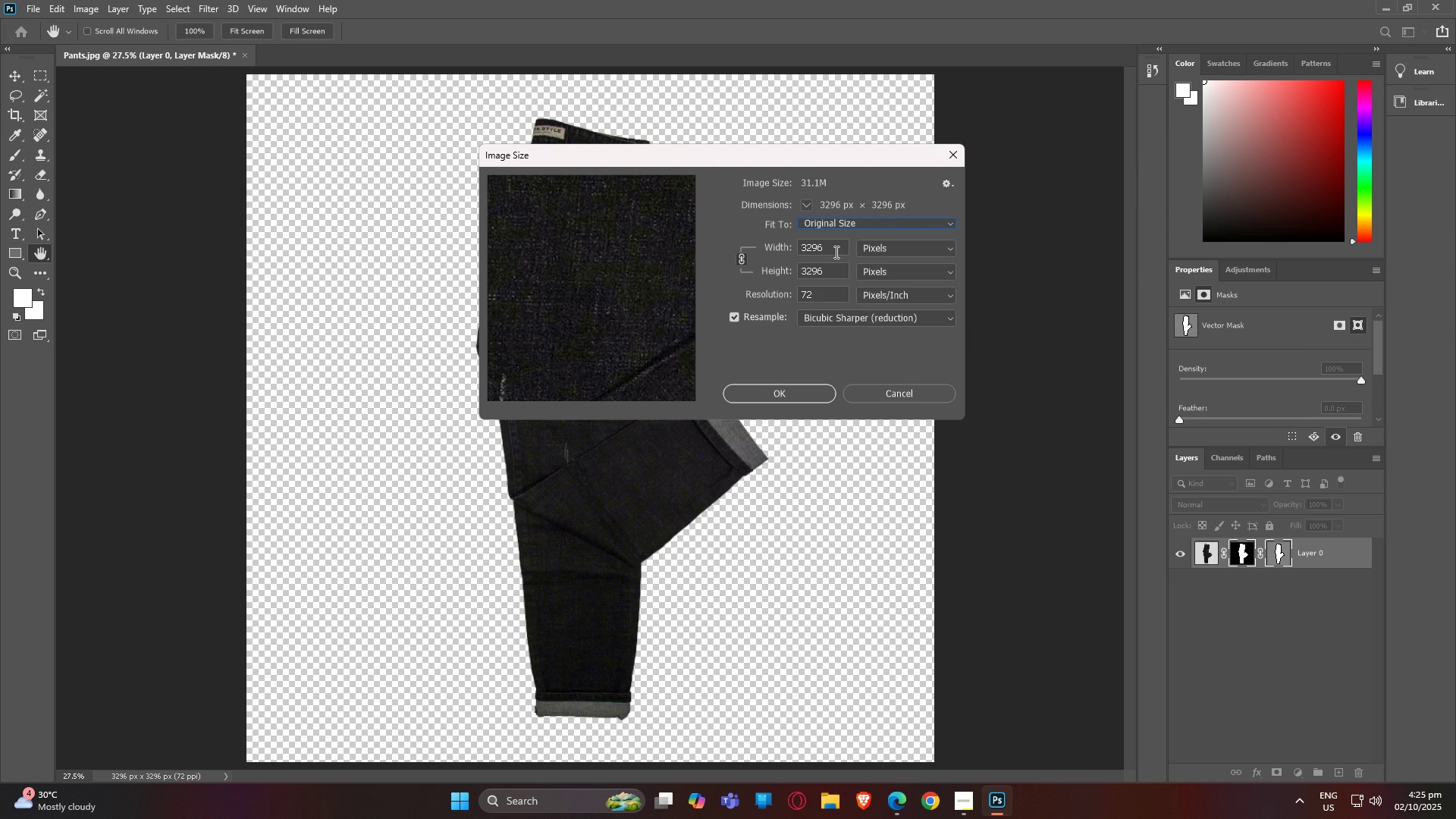 
left_click([835, 249])
 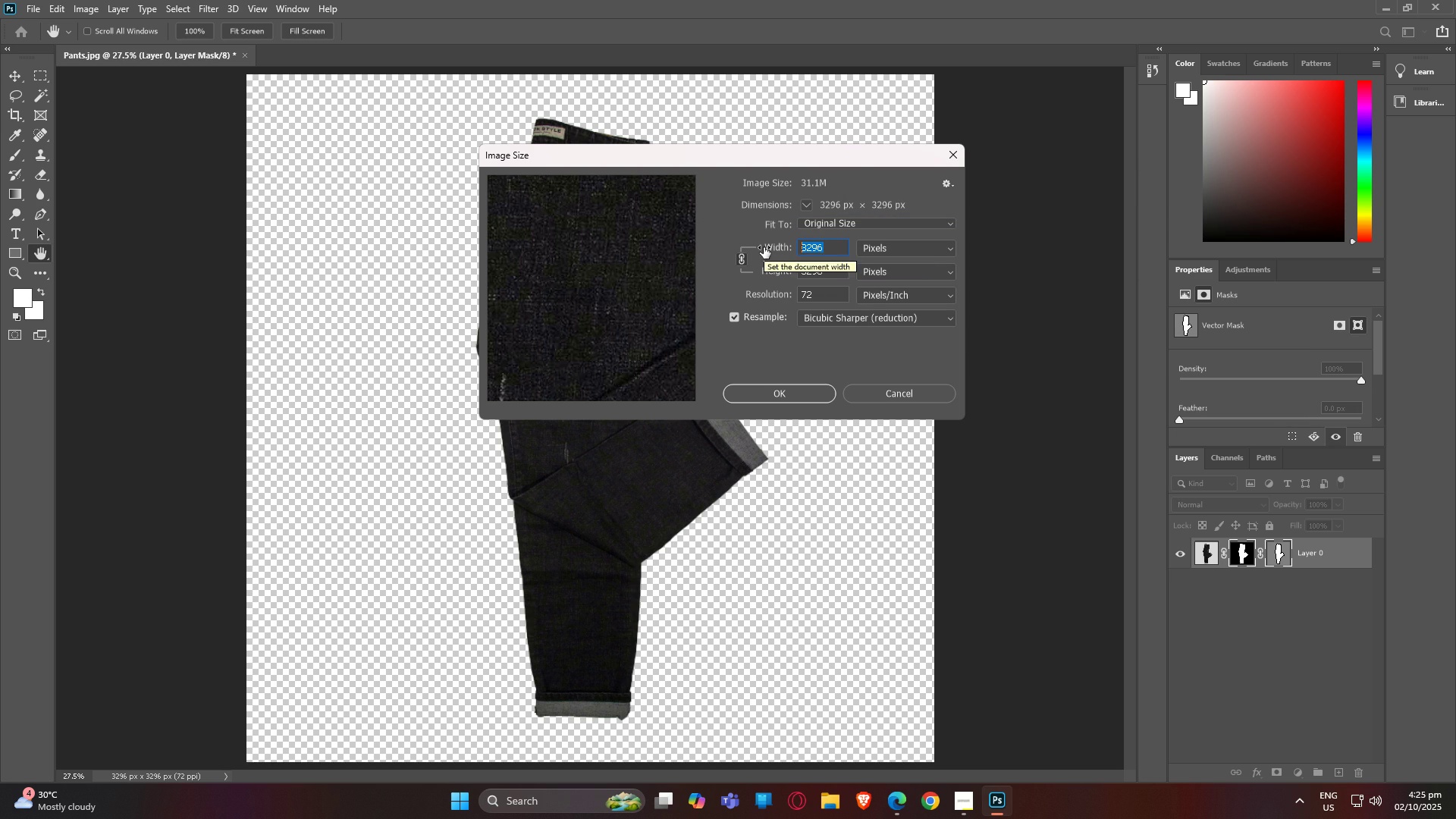 
key(Numpad2)
 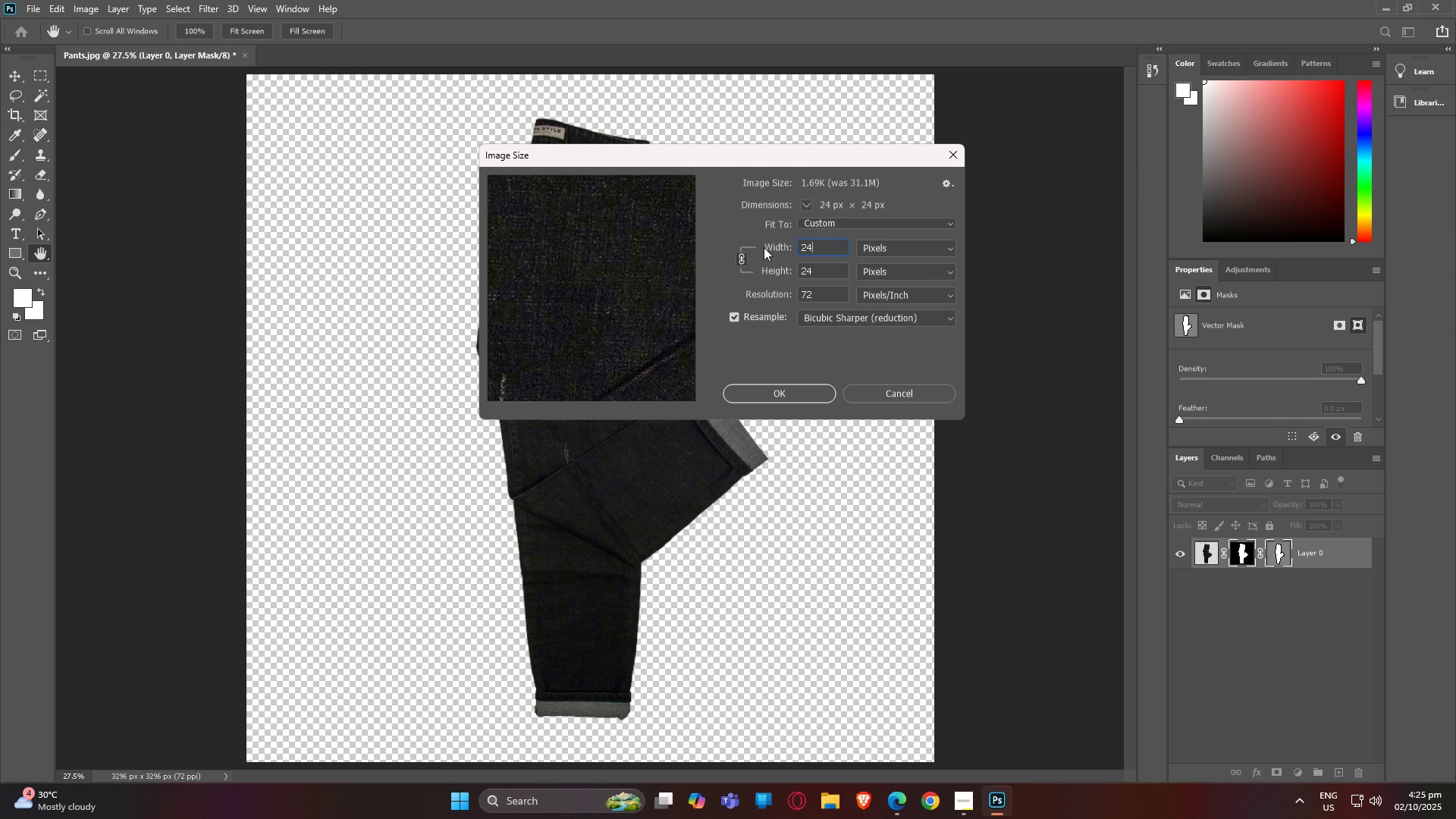 
key(Numpad4)
 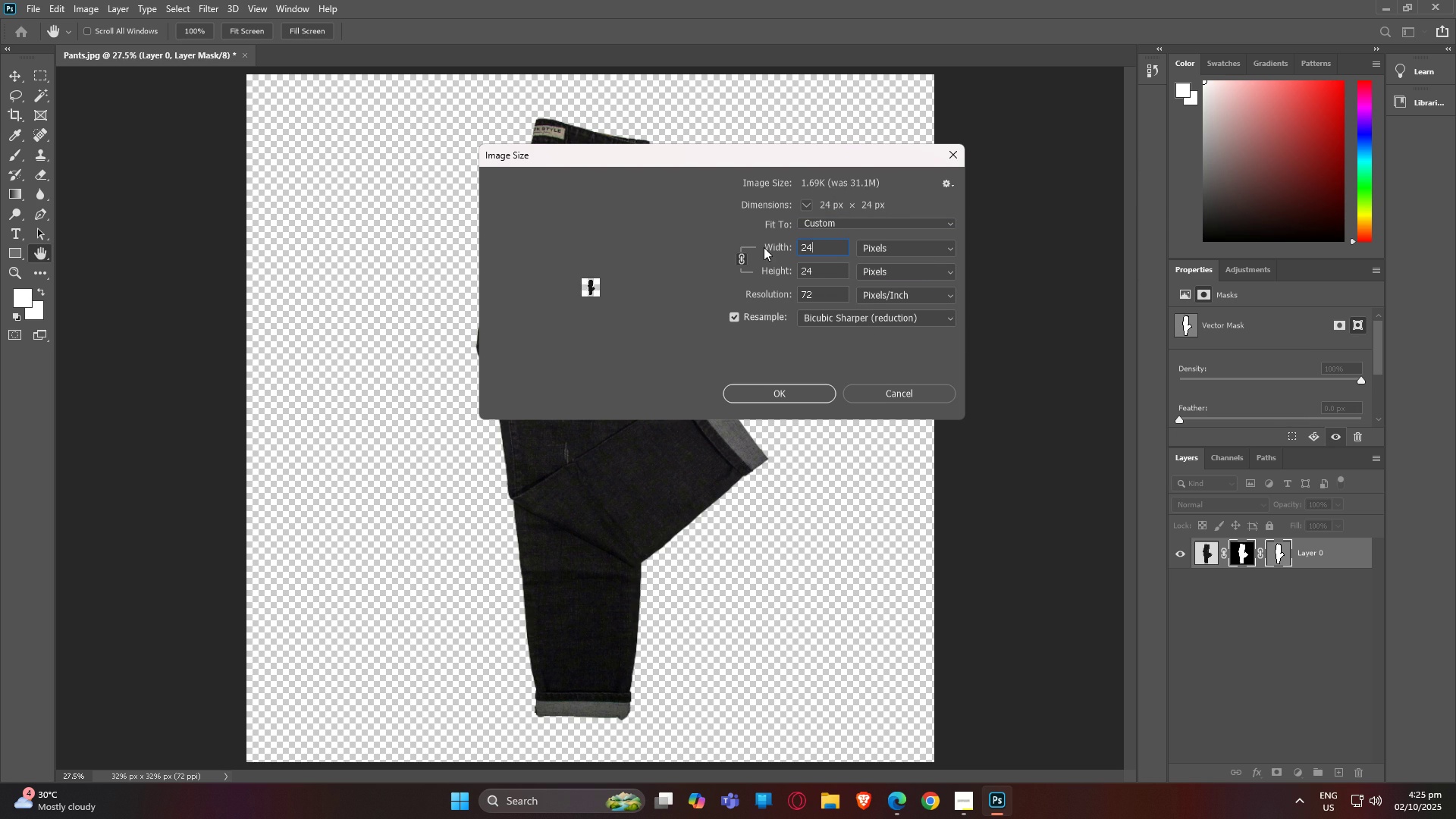 
key(Numpad0)
 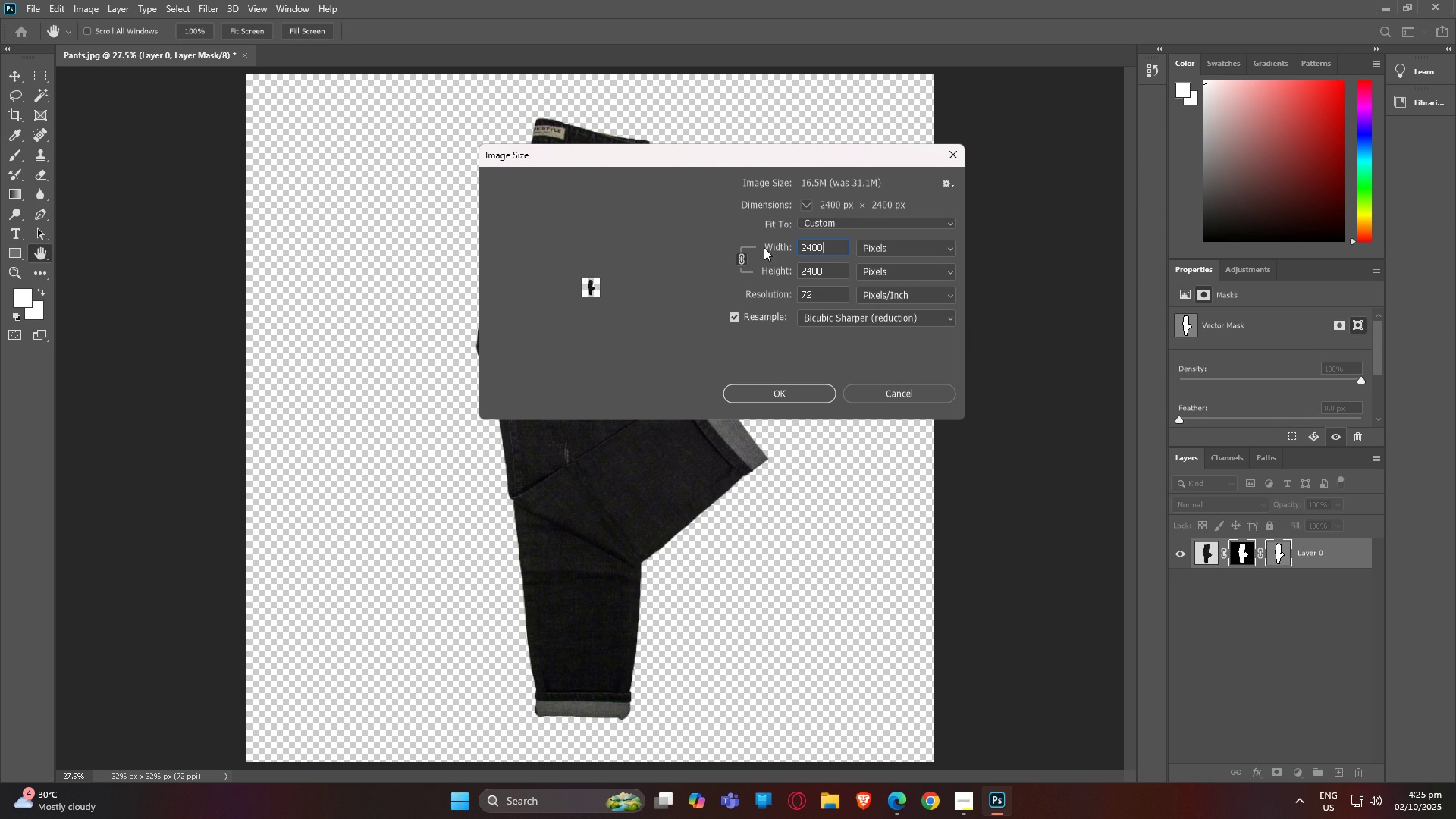 
key(Numpad0)
 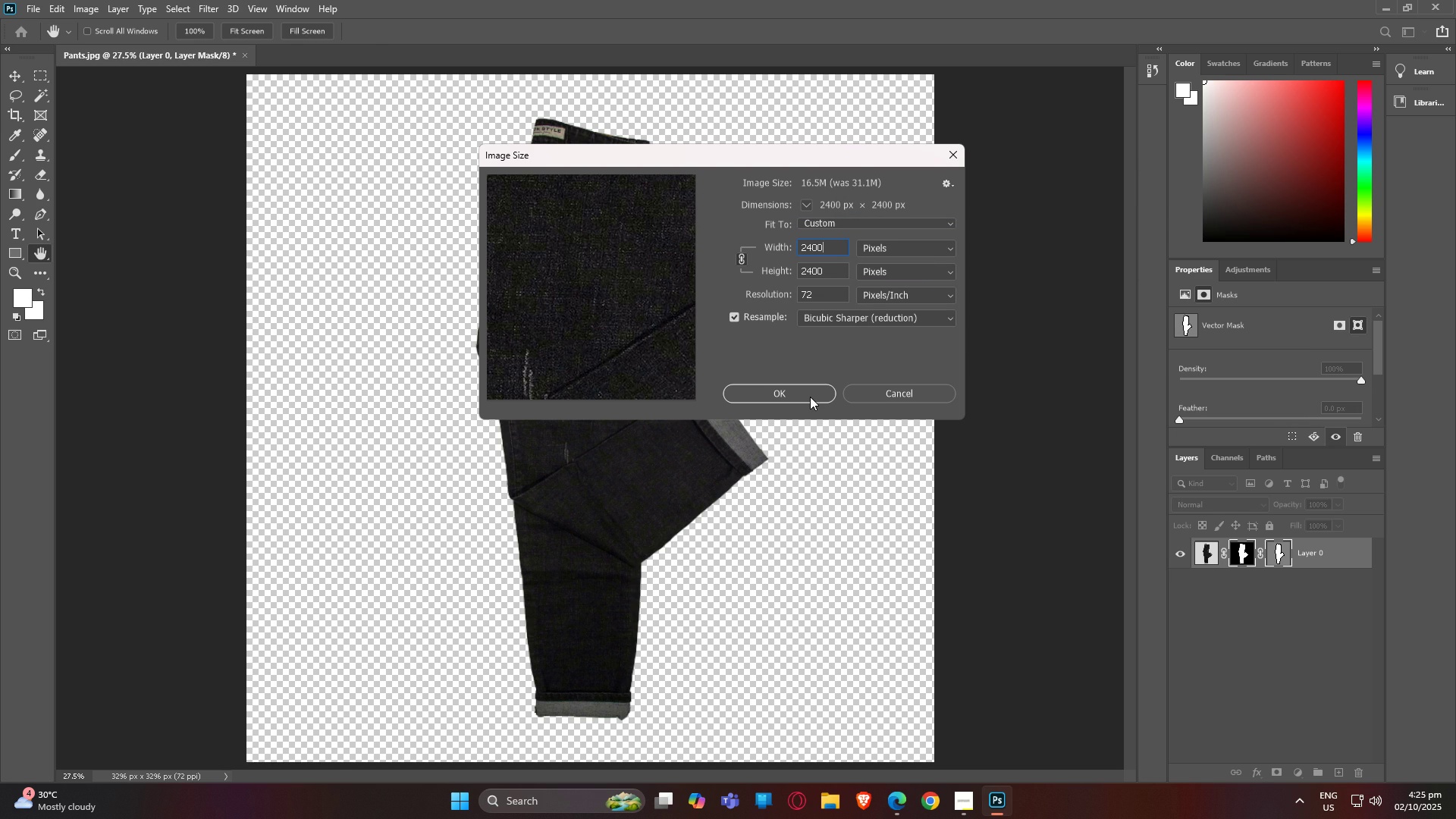 
left_click([810, 397])